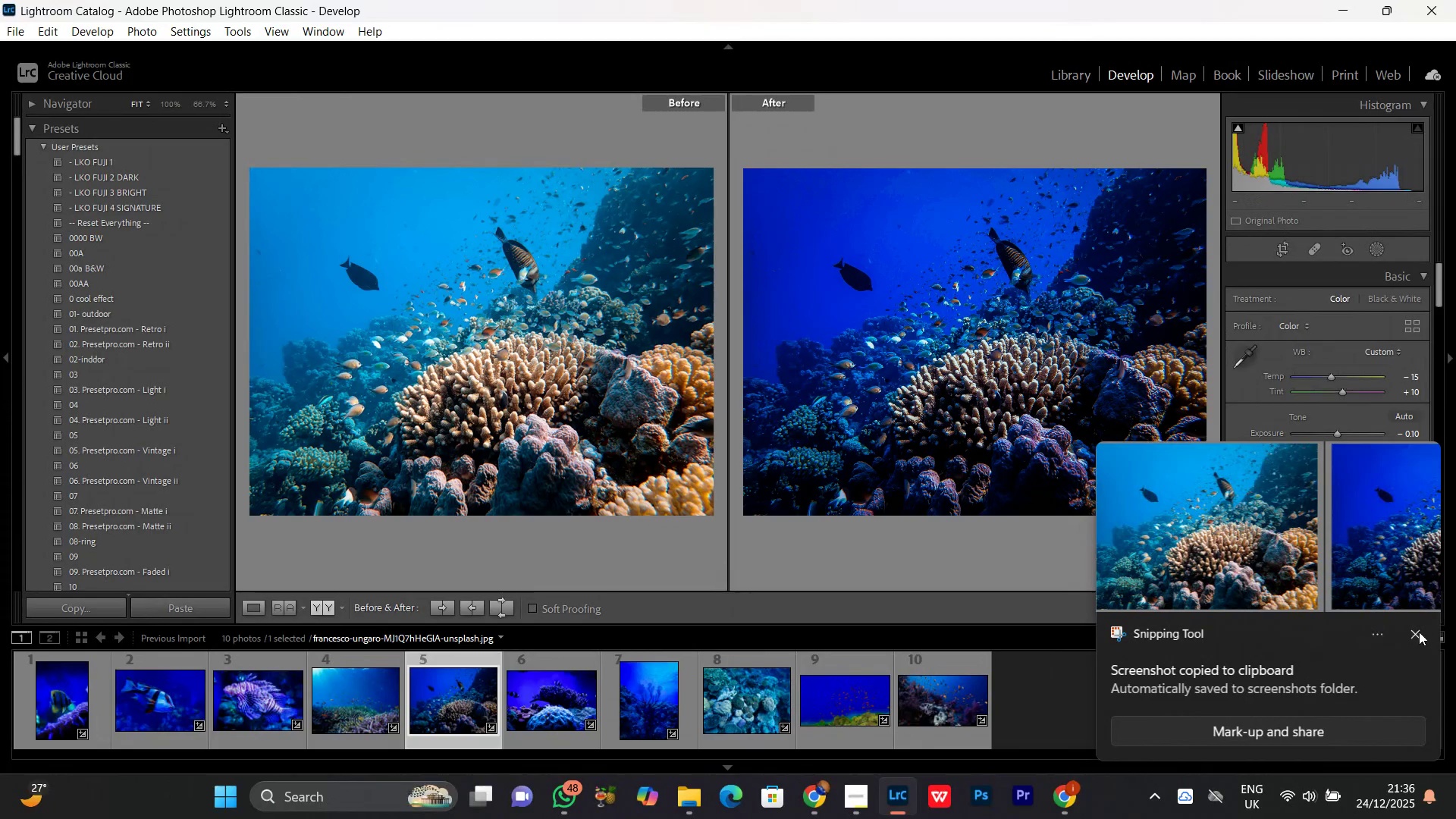 
left_click([1411, 635])
 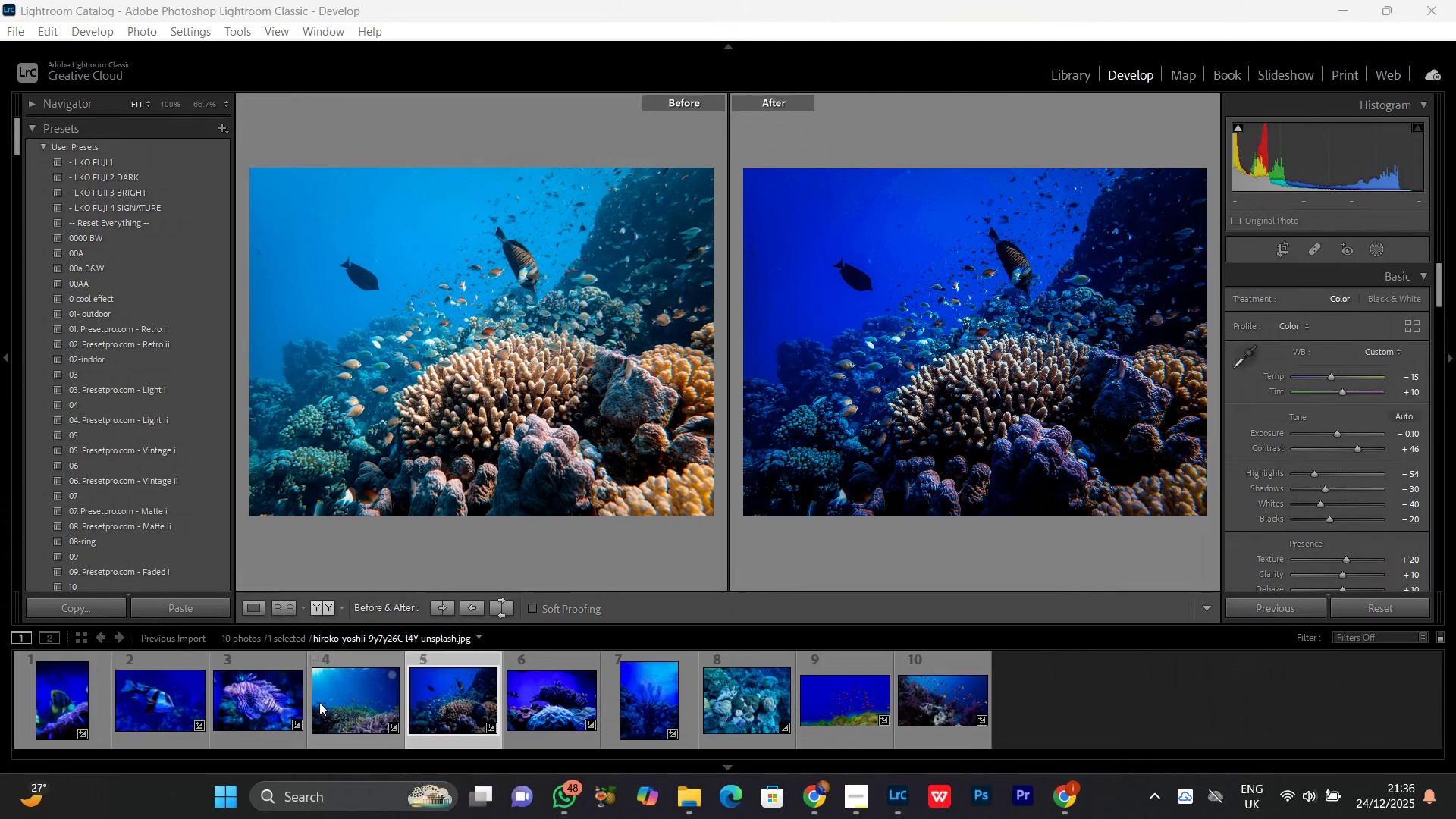 
left_click([343, 699])
 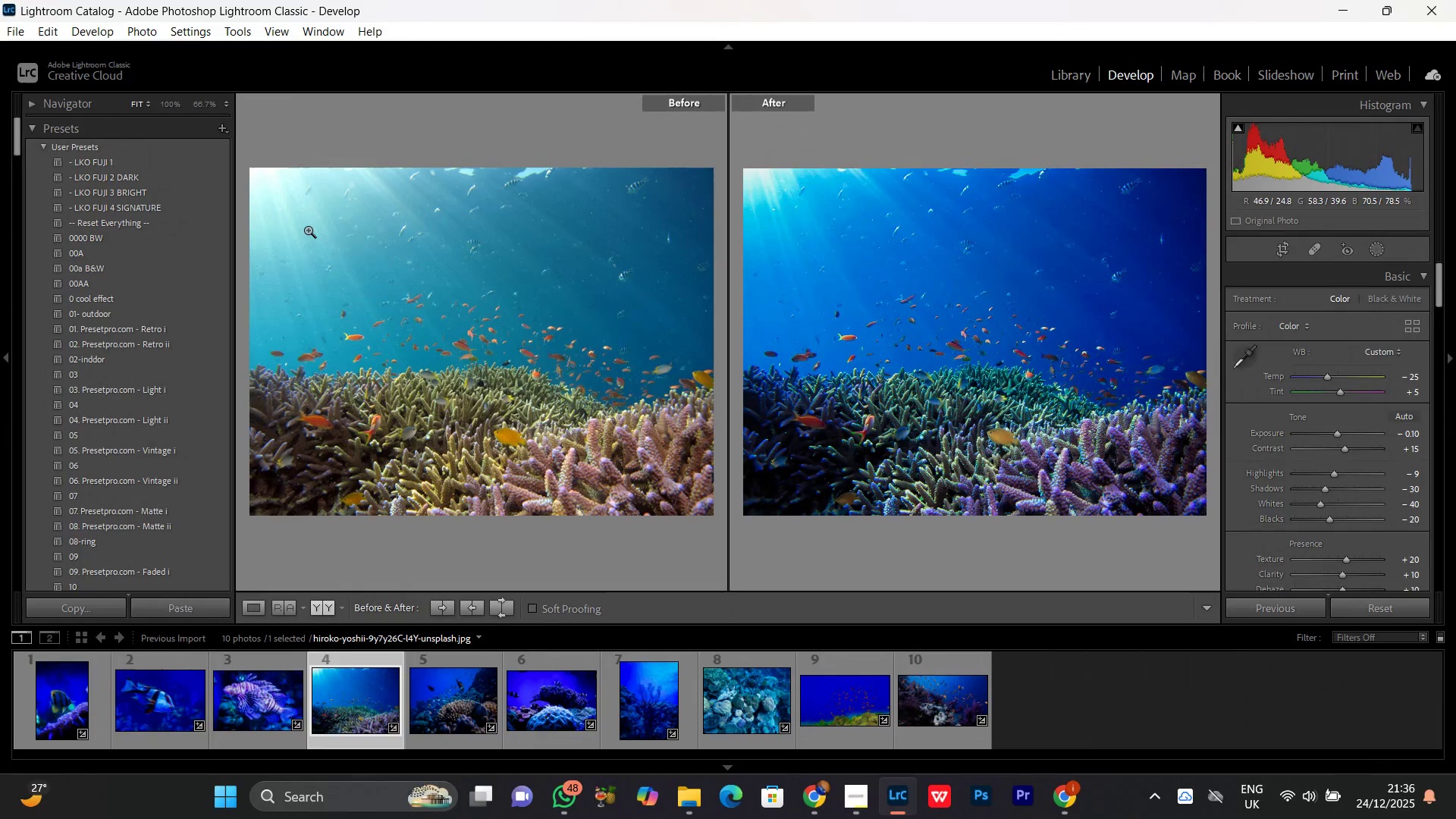 
key(PrintScreen)
 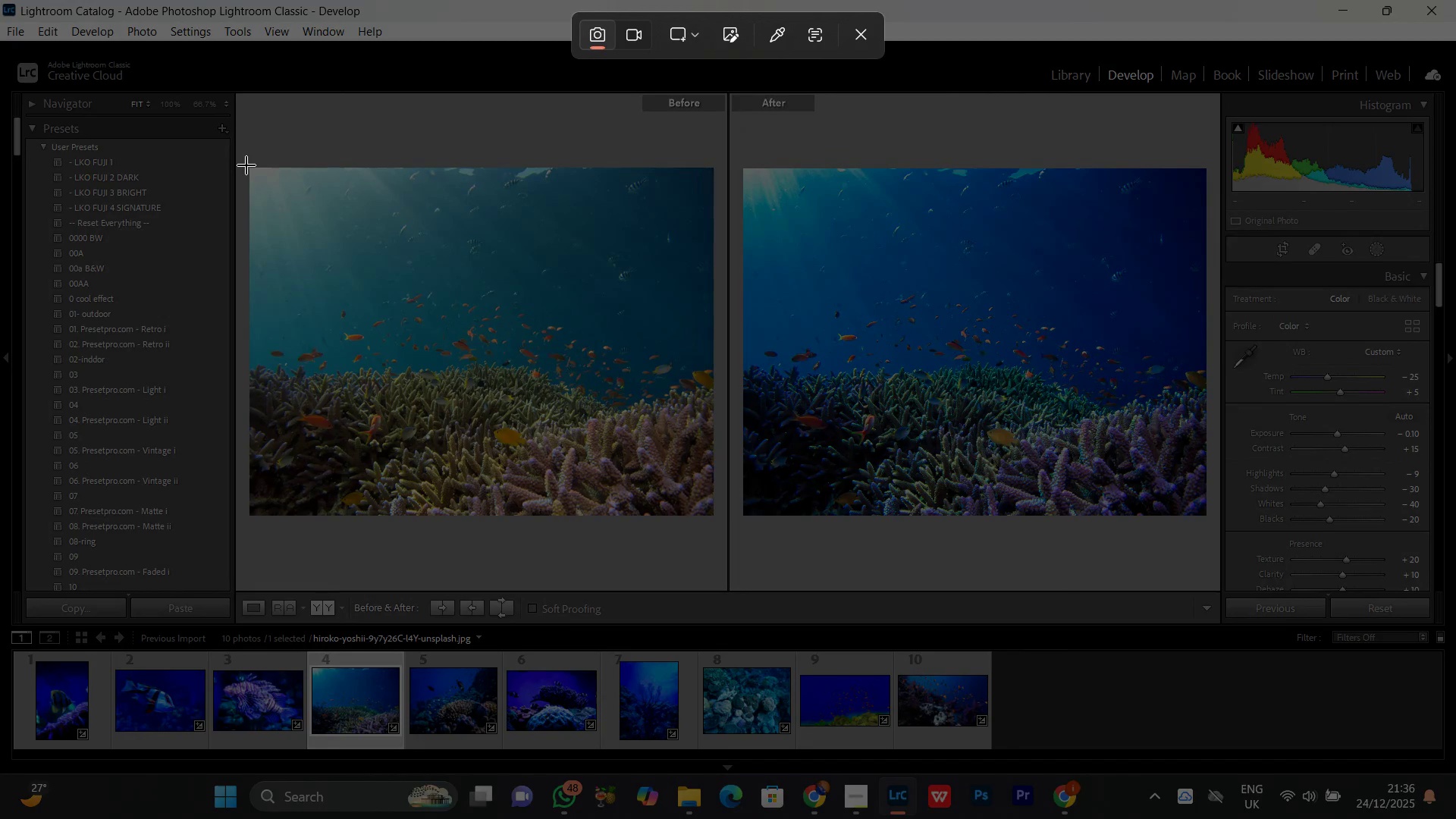 
left_click_drag(start_coordinate=[249, 167], to_coordinate=[1208, 515])
 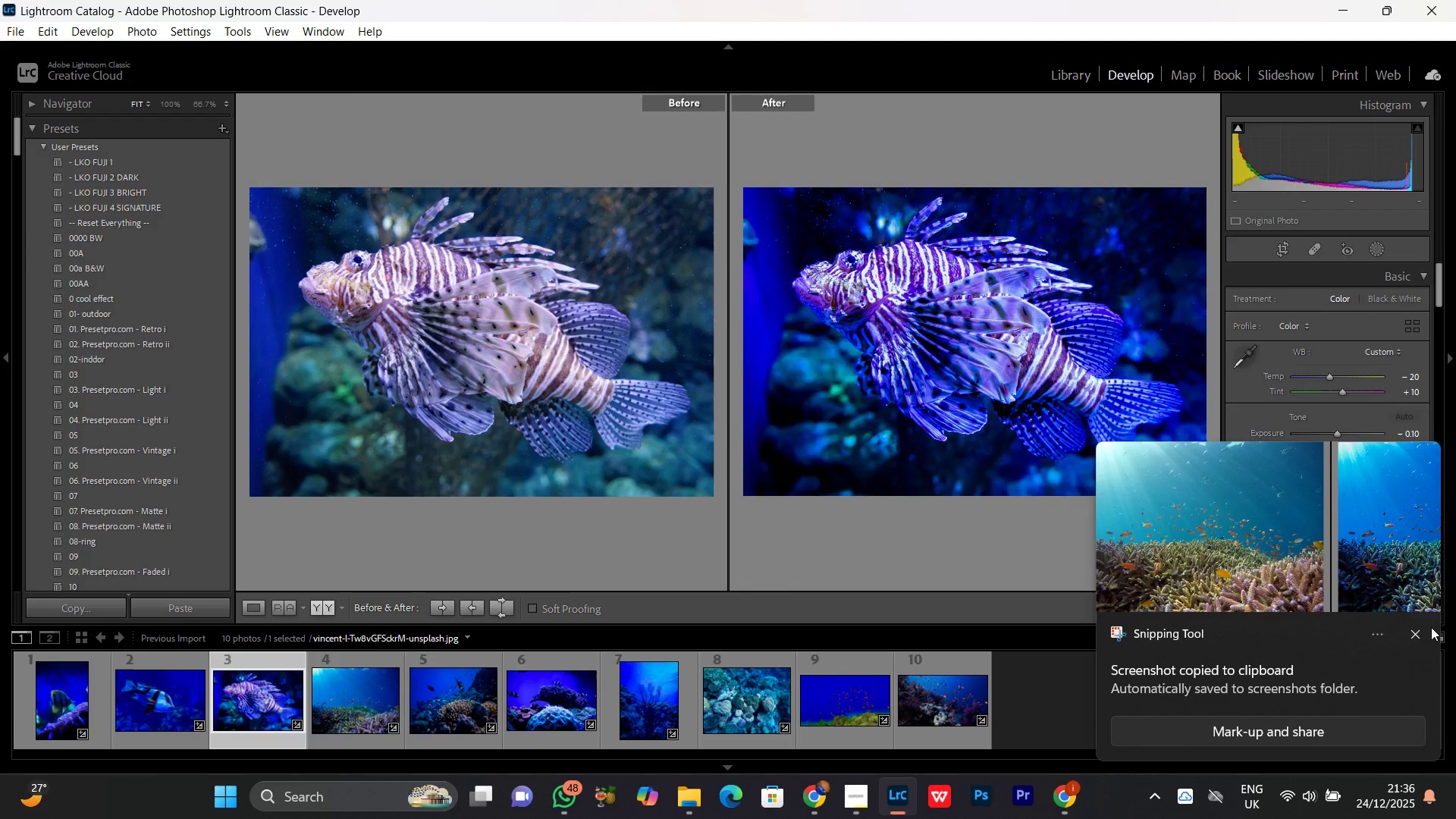 
wait(5.88)
 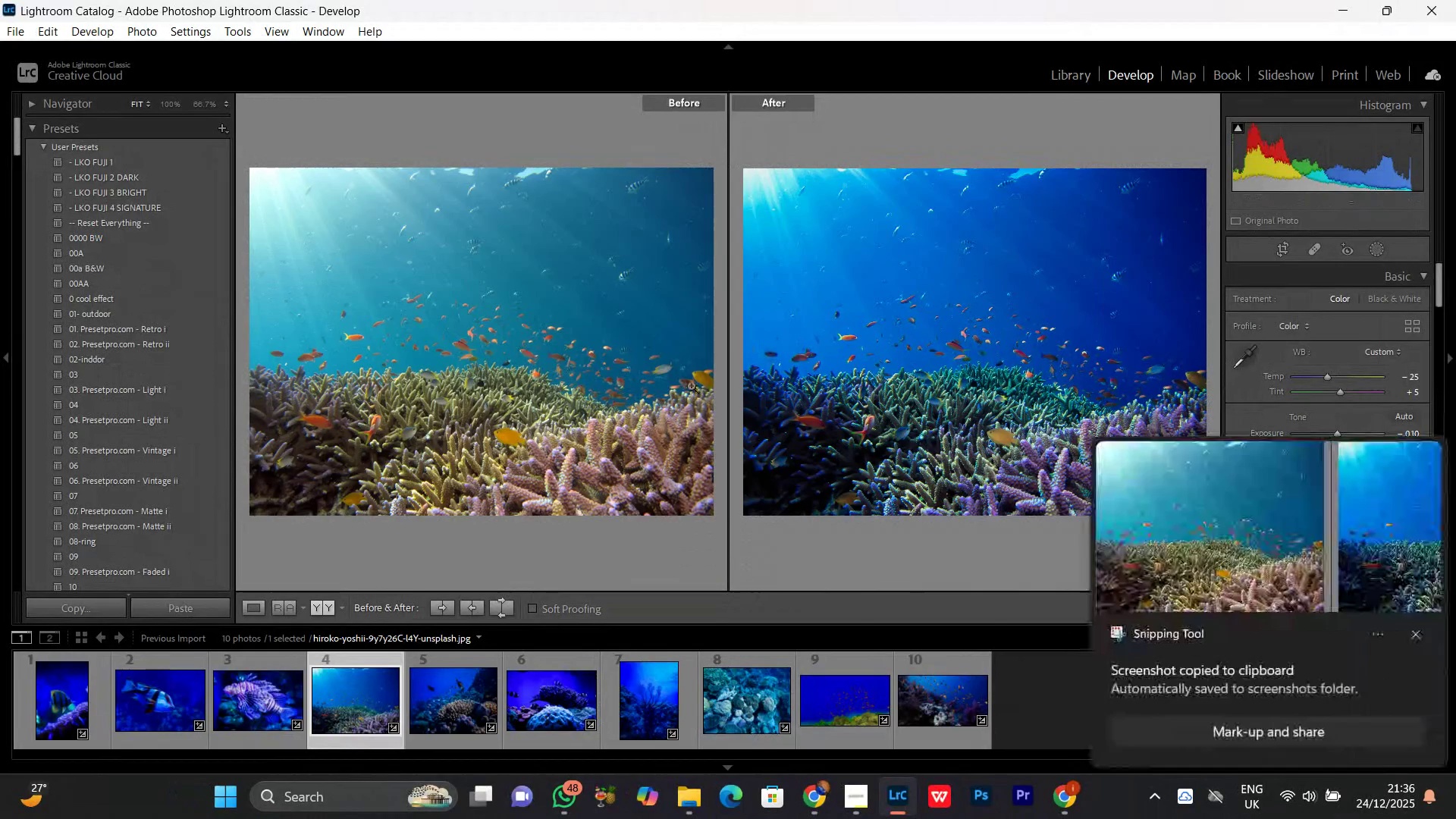 
left_click([1411, 636])
 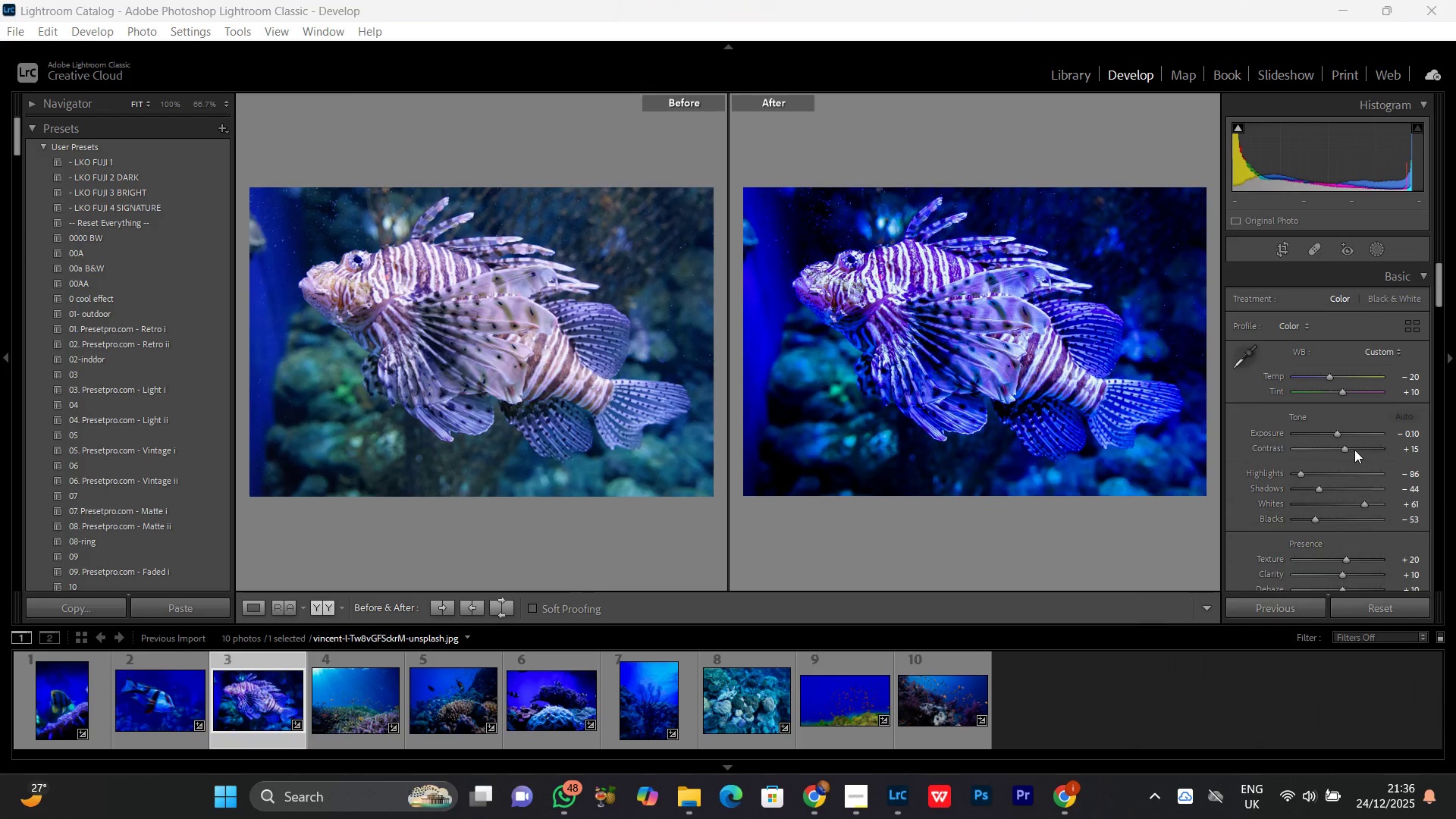 
left_click_drag(start_coordinate=[1357, 448], to_coordinate=[1363, 450])
 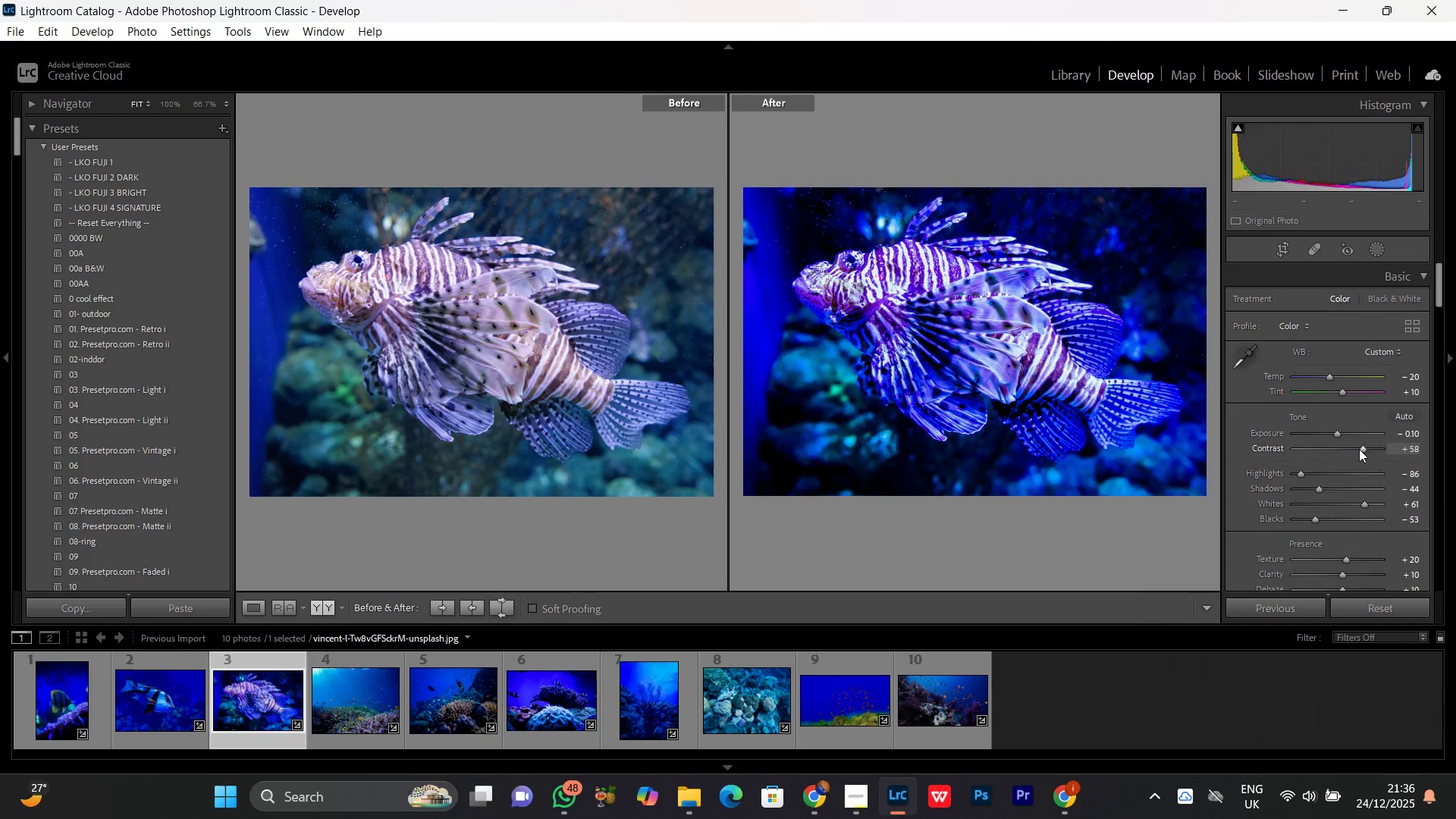 
left_click_drag(start_coordinate=[1359, 449], to_coordinate=[1355, 451])
 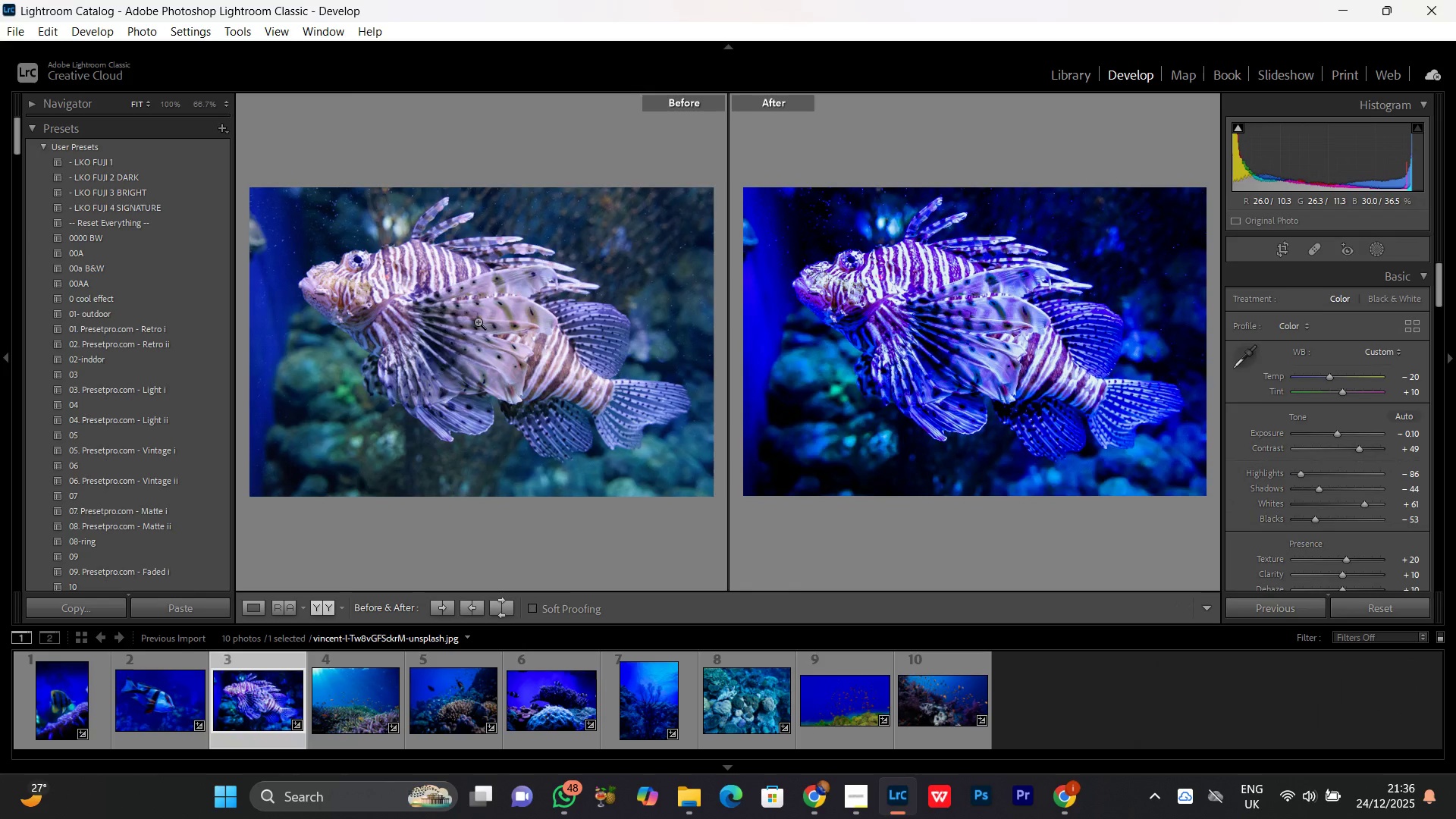 
key(PrintScreen)
 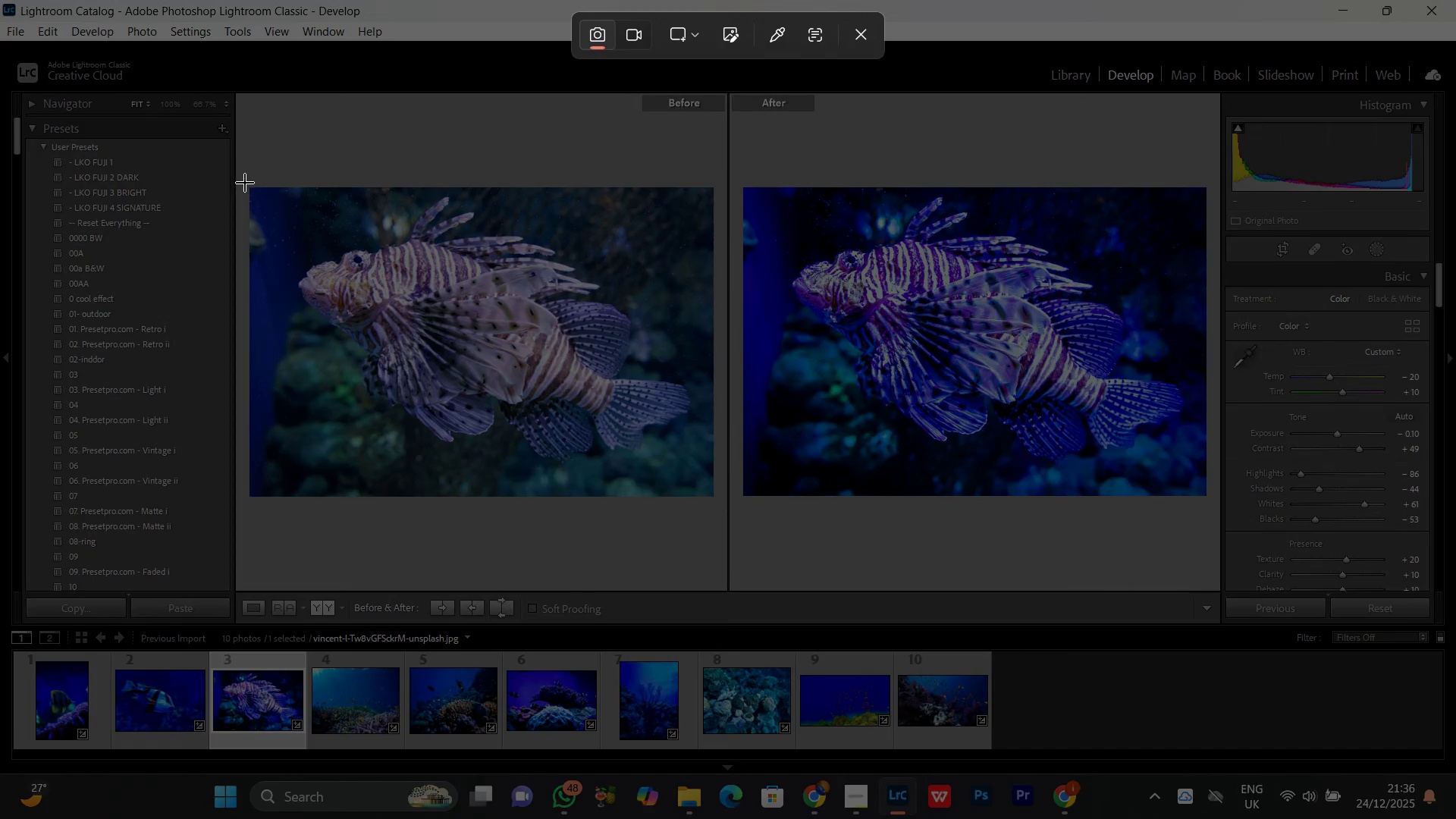 
left_click_drag(start_coordinate=[247, 185], to_coordinate=[1210, 499])
 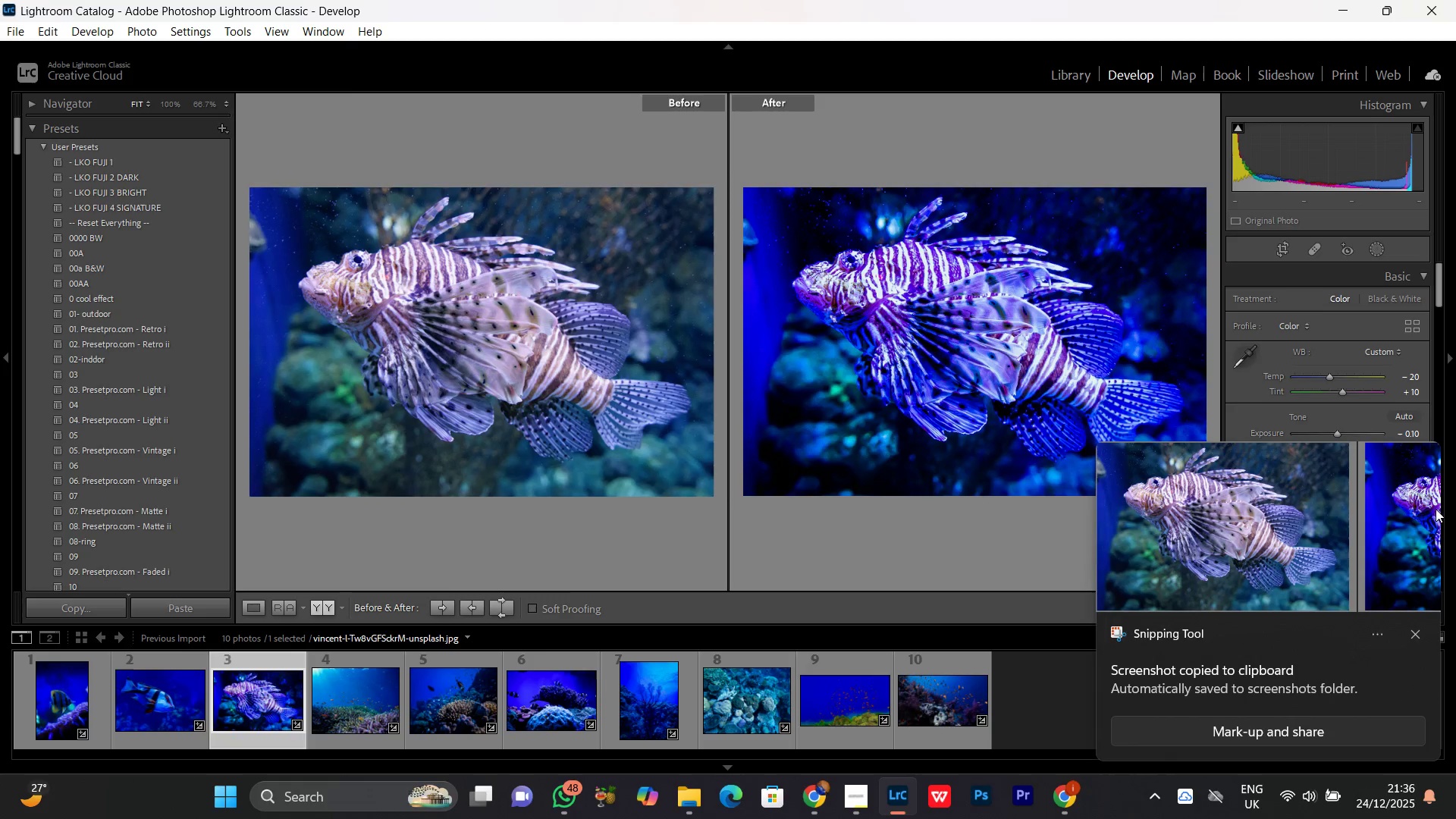 
wait(5.39)
 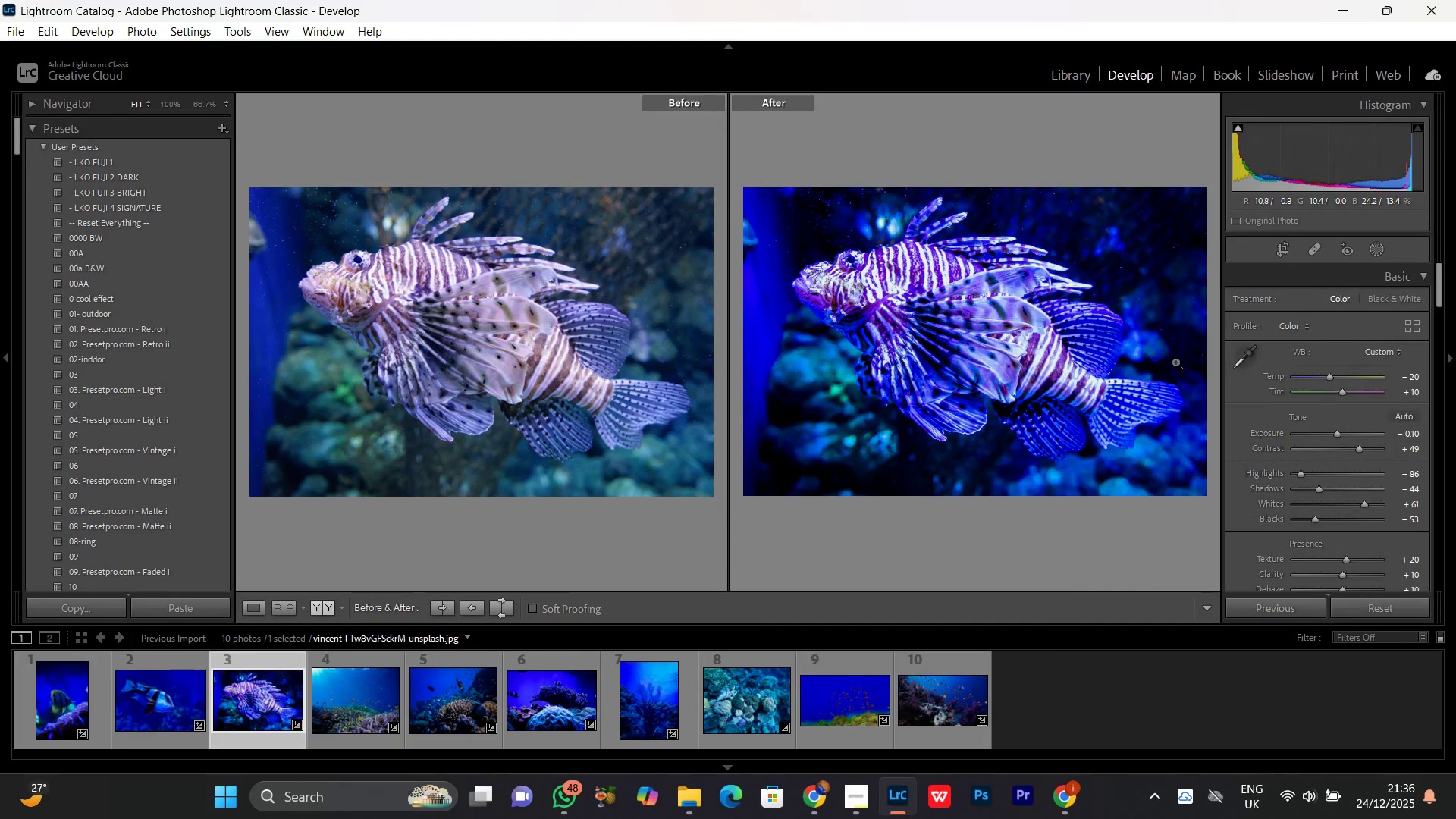 
left_click([1414, 631])
 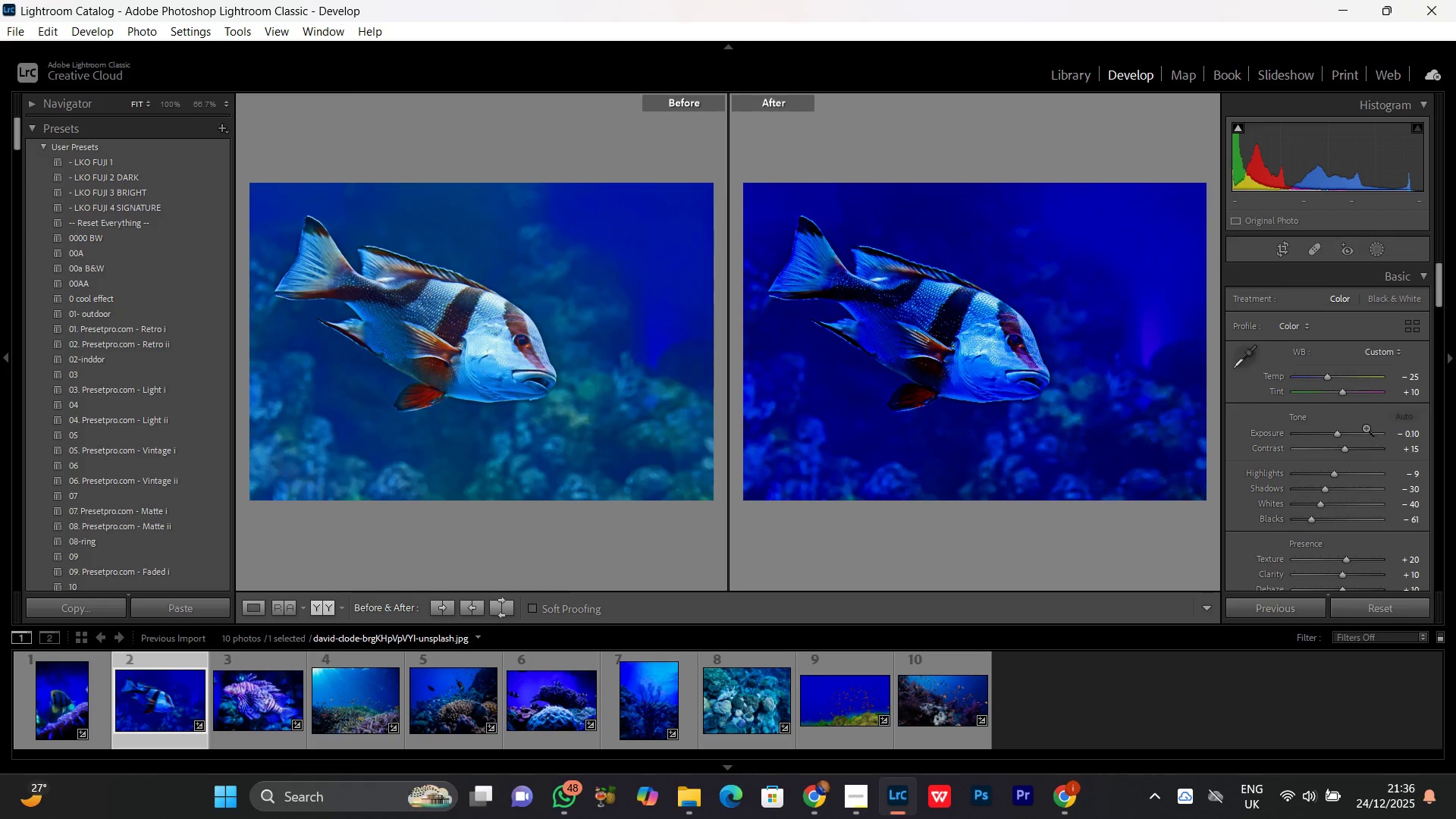 
wait(5.17)
 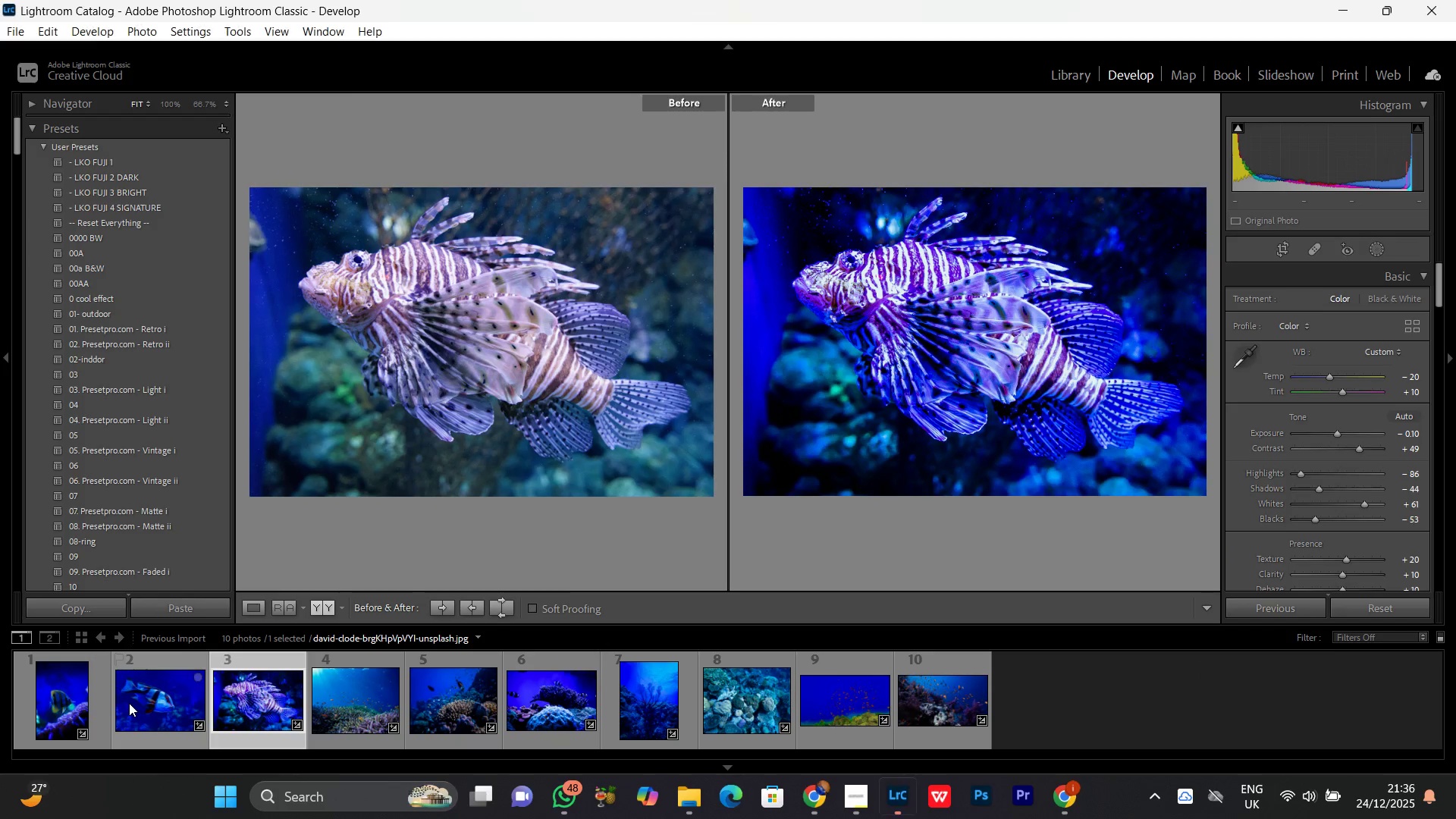 
left_click_drag(start_coordinate=[1351, 452], to_coordinate=[1362, 451])
 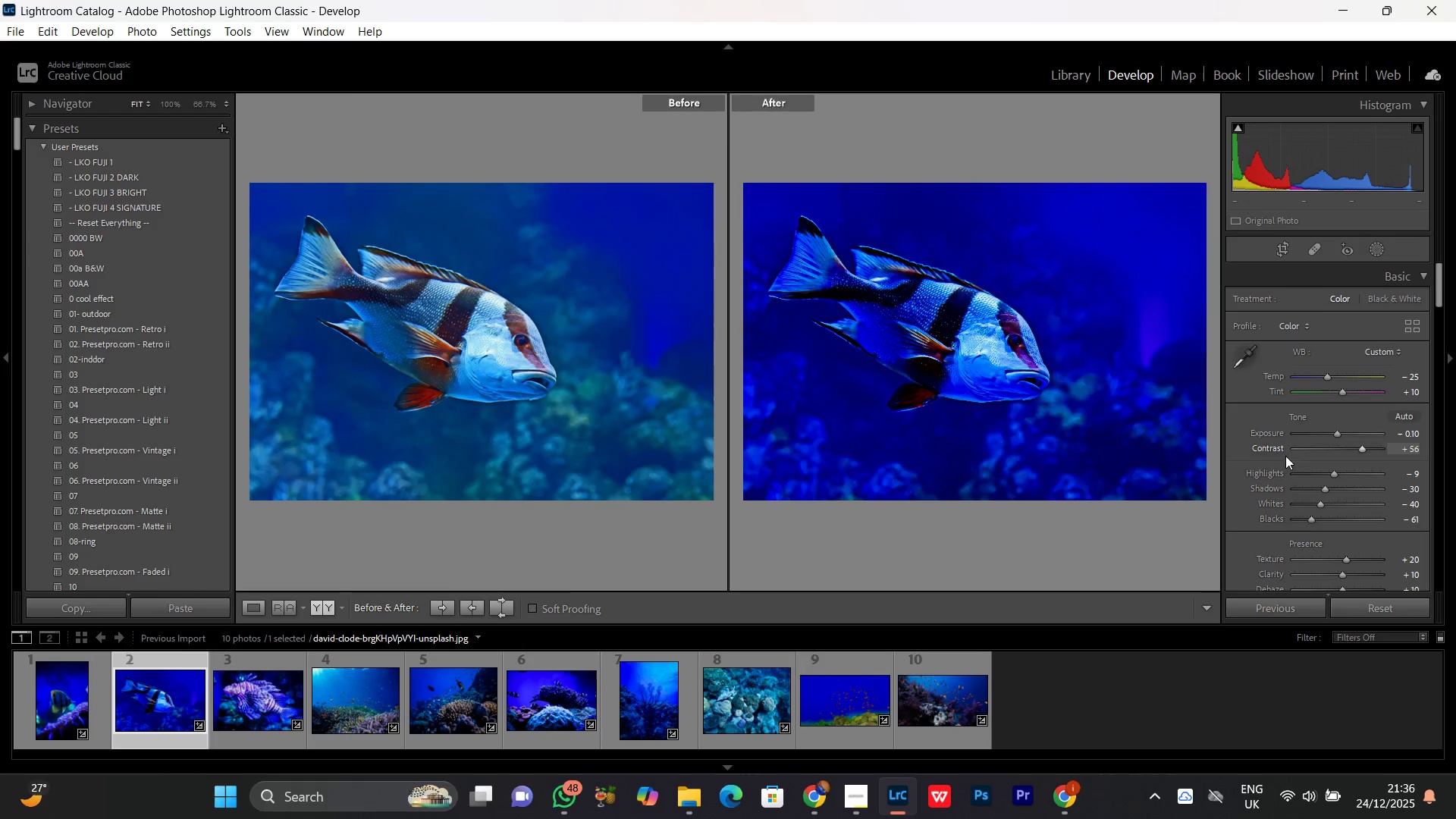 
key(PrintScreen)
 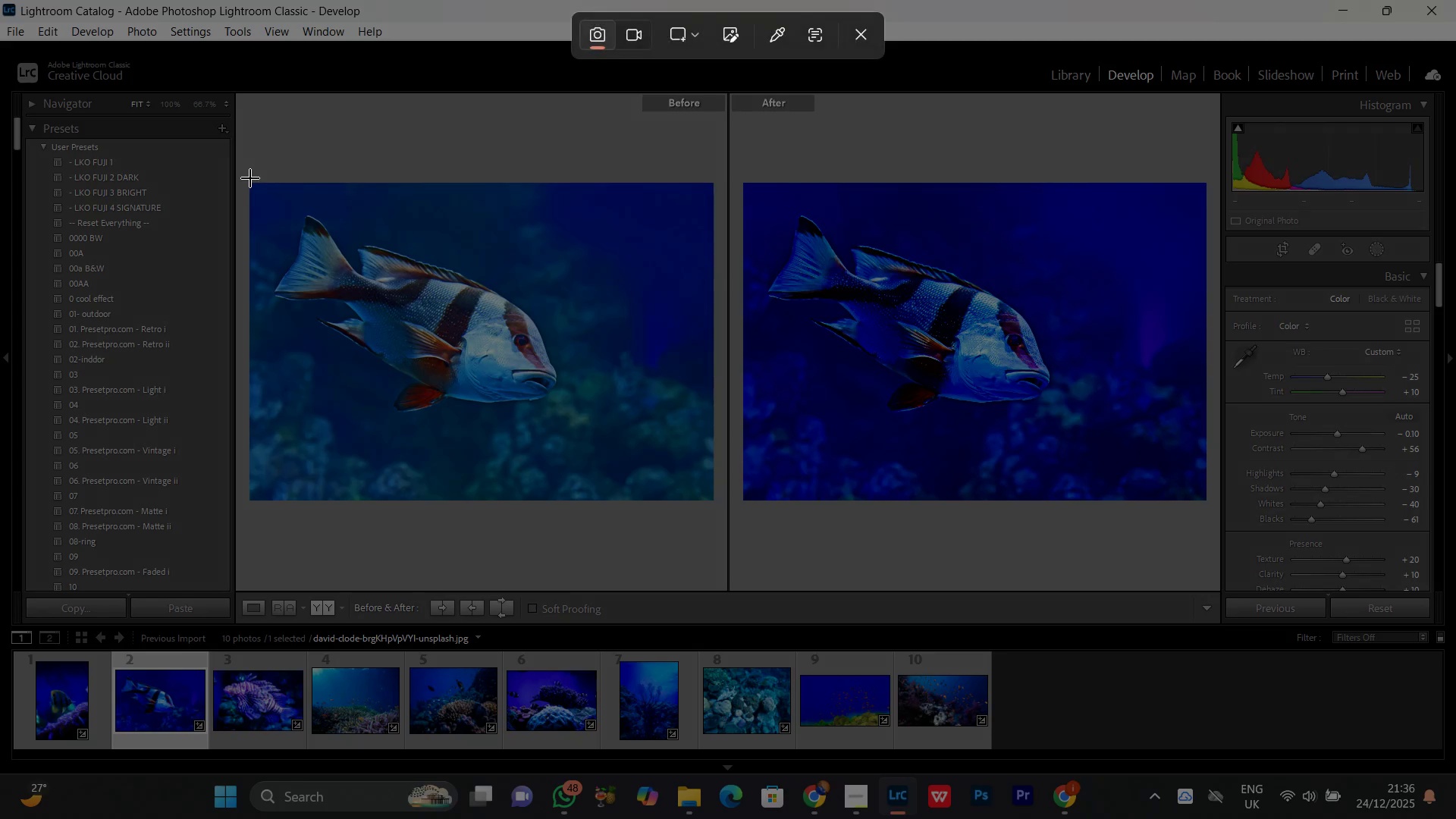 
left_click_drag(start_coordinate=[250, 180], to_coordinate=[1210, 500])
 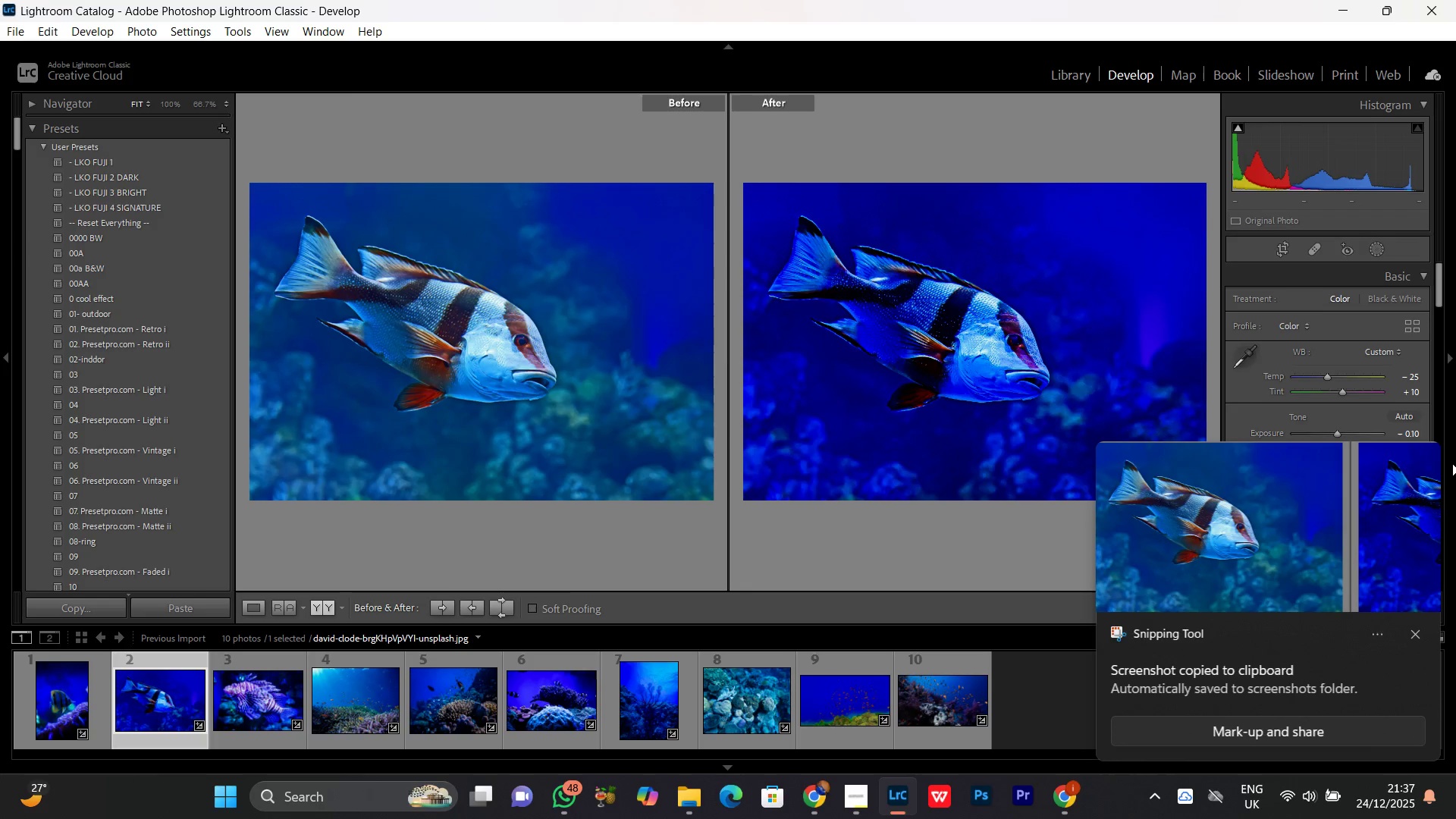 
wait(5.41)
 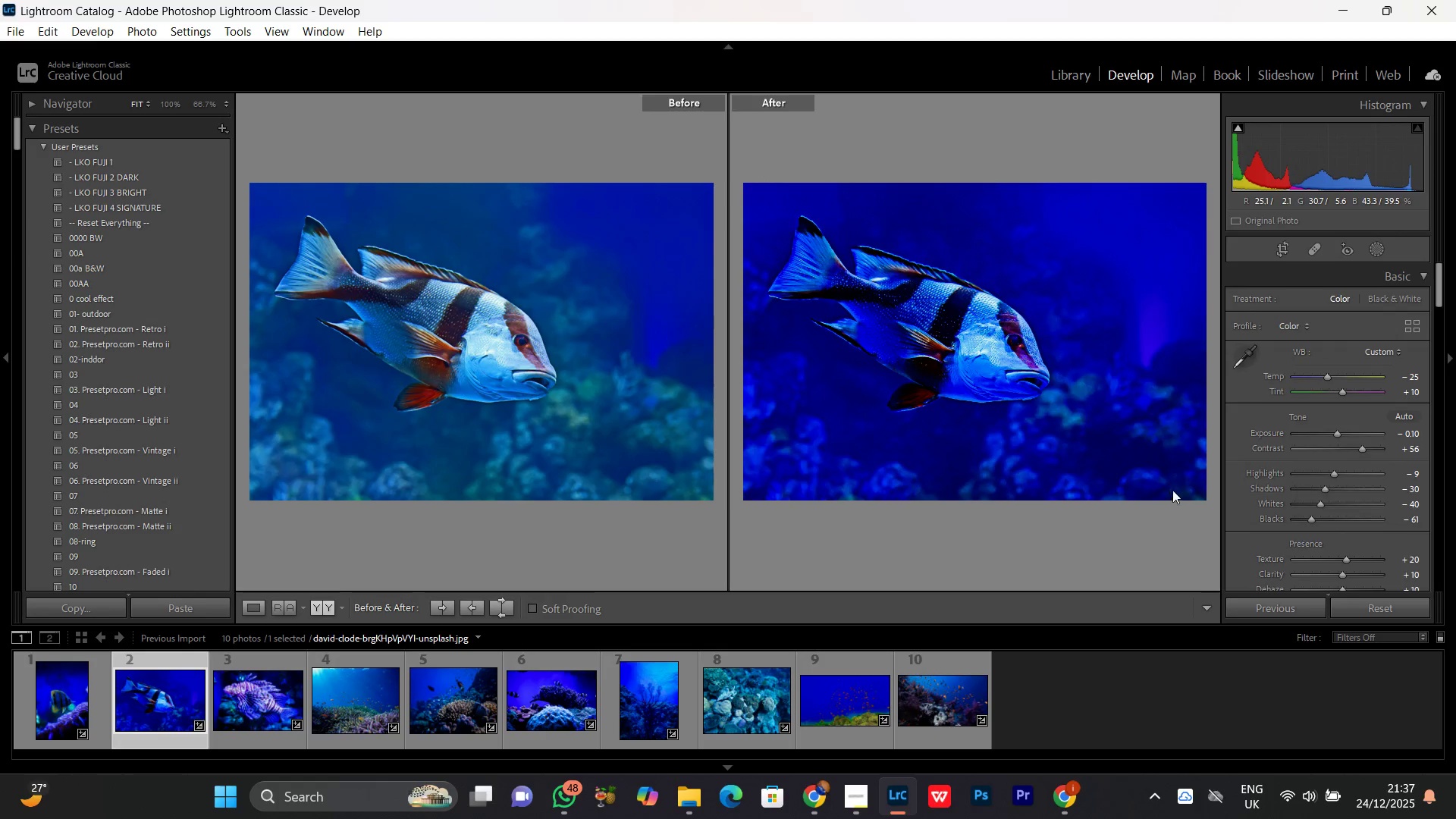 
left_click([1409, 631])
 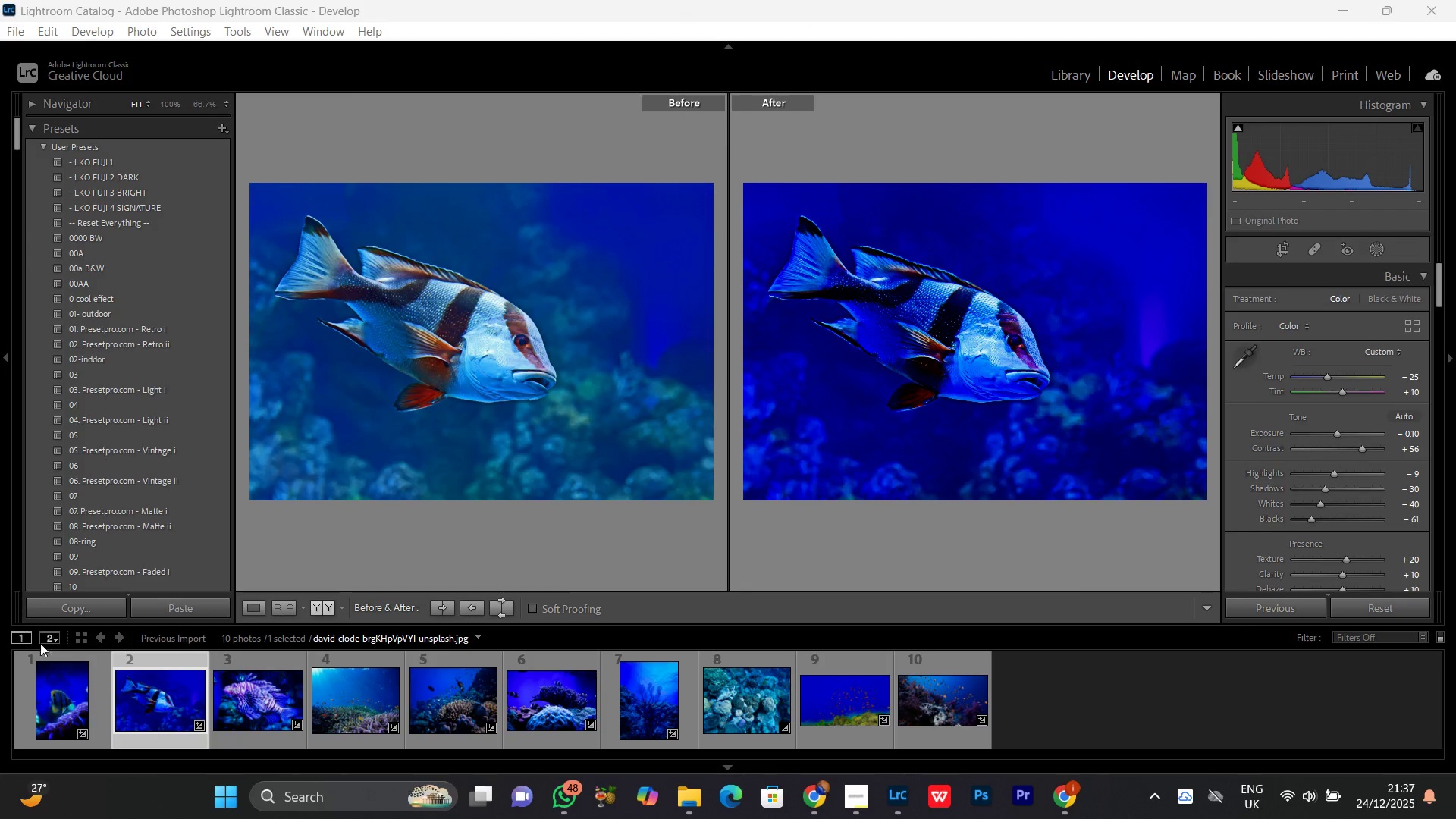 
left_click([49, 707])
 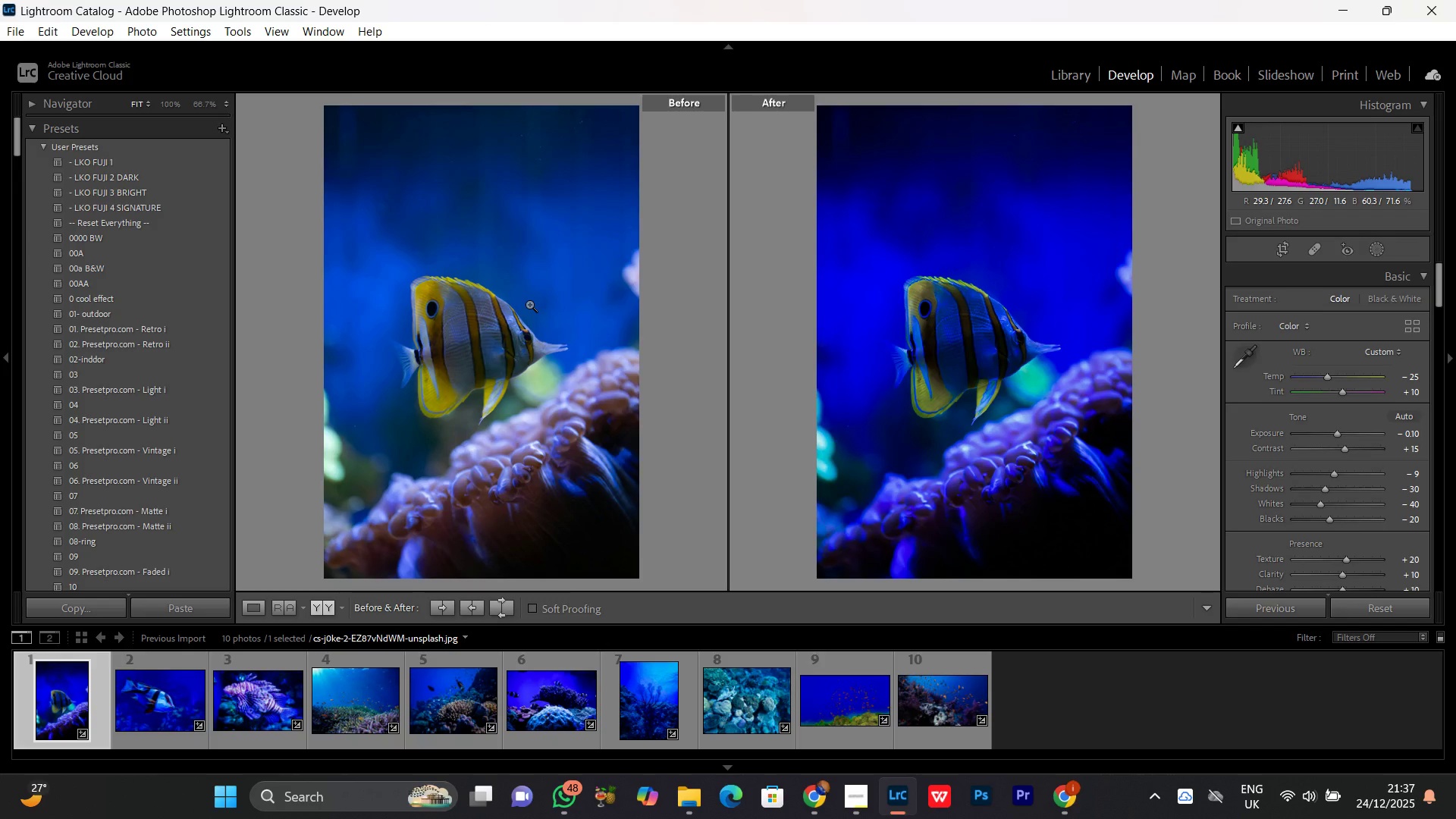 
wait(15.44)
 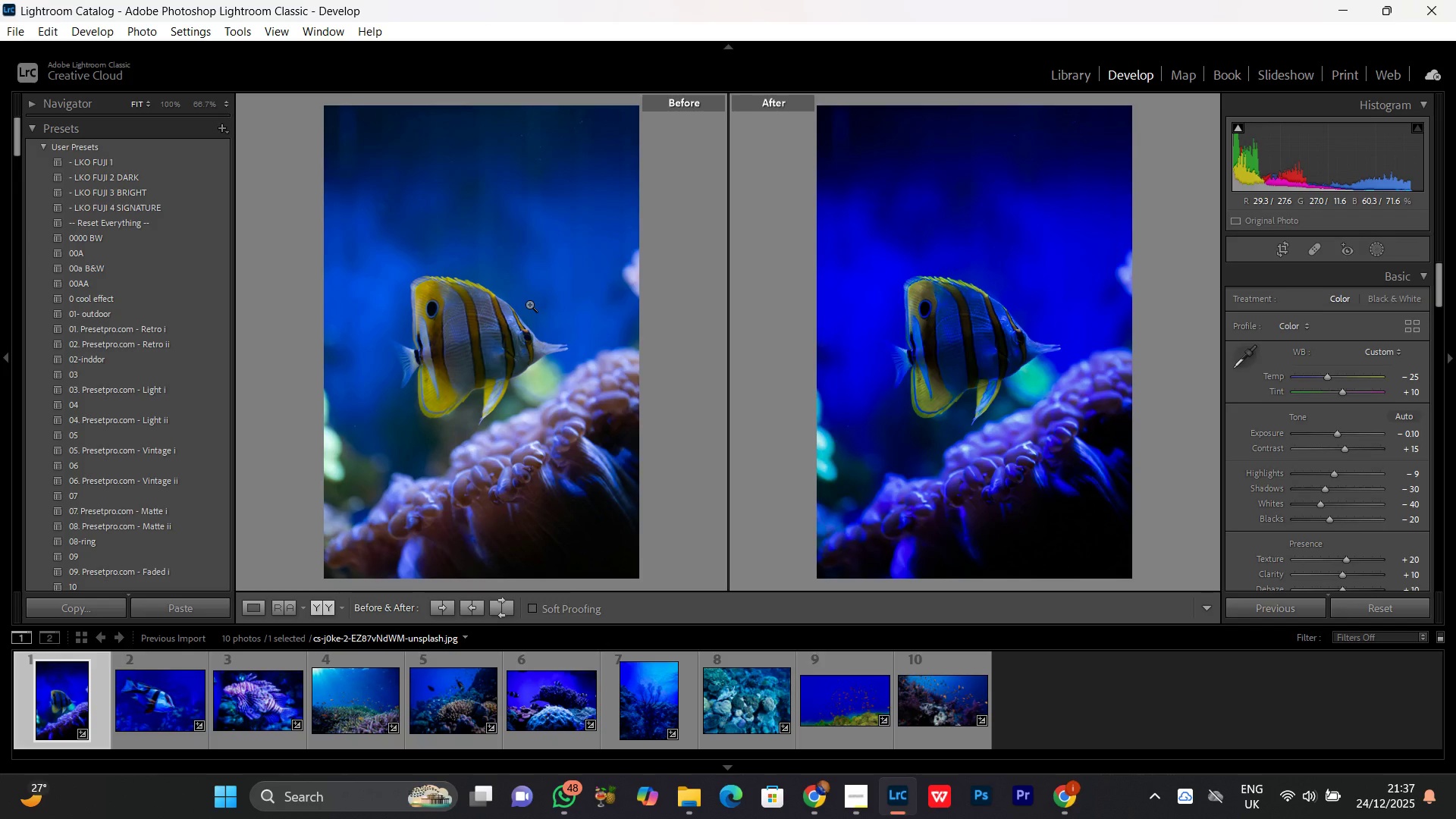 
left_click_drag(start_coordinate=[1353, 447], to_coordinate=[1355, 452])
 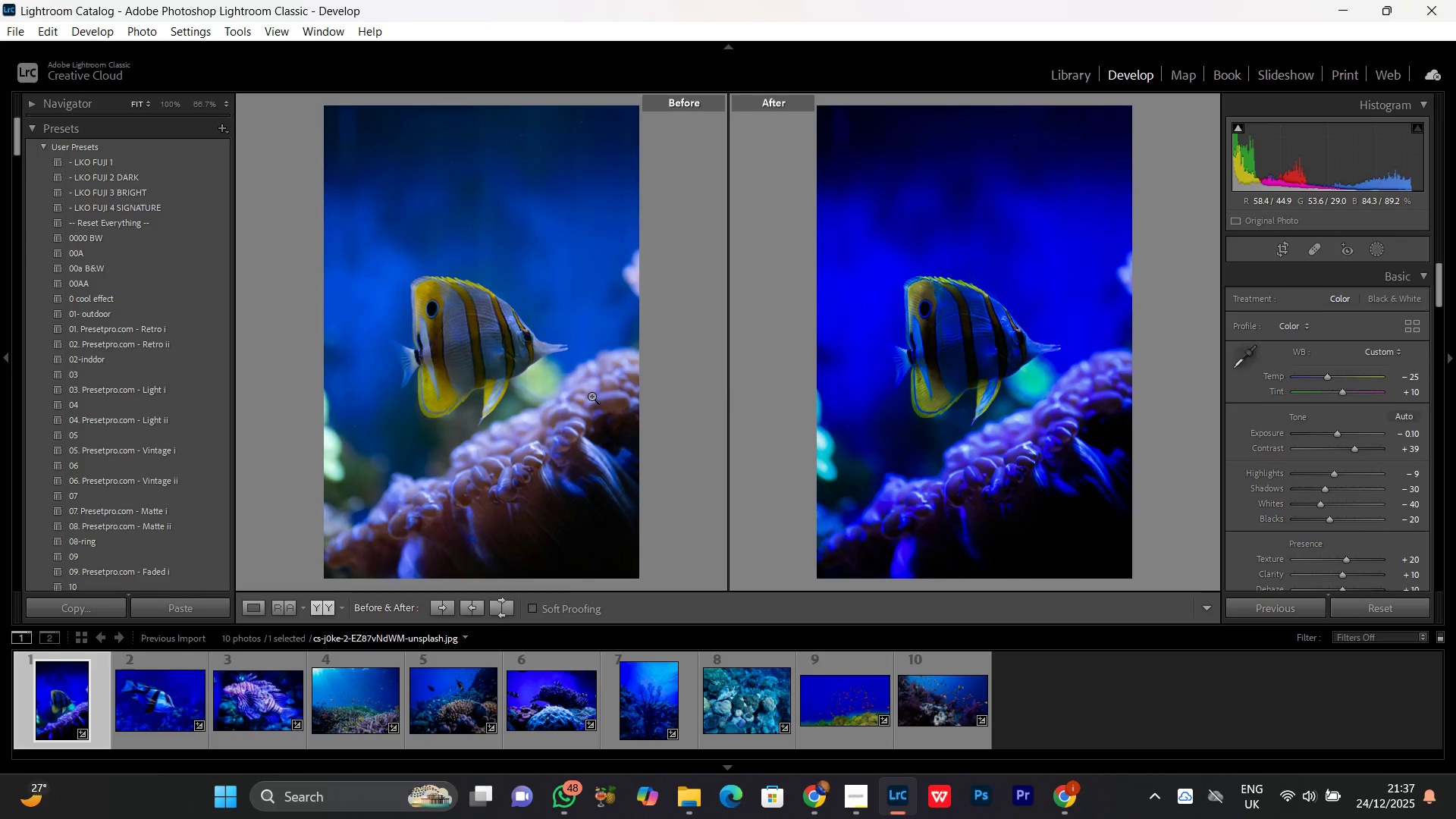 
key(PrintScreen)
 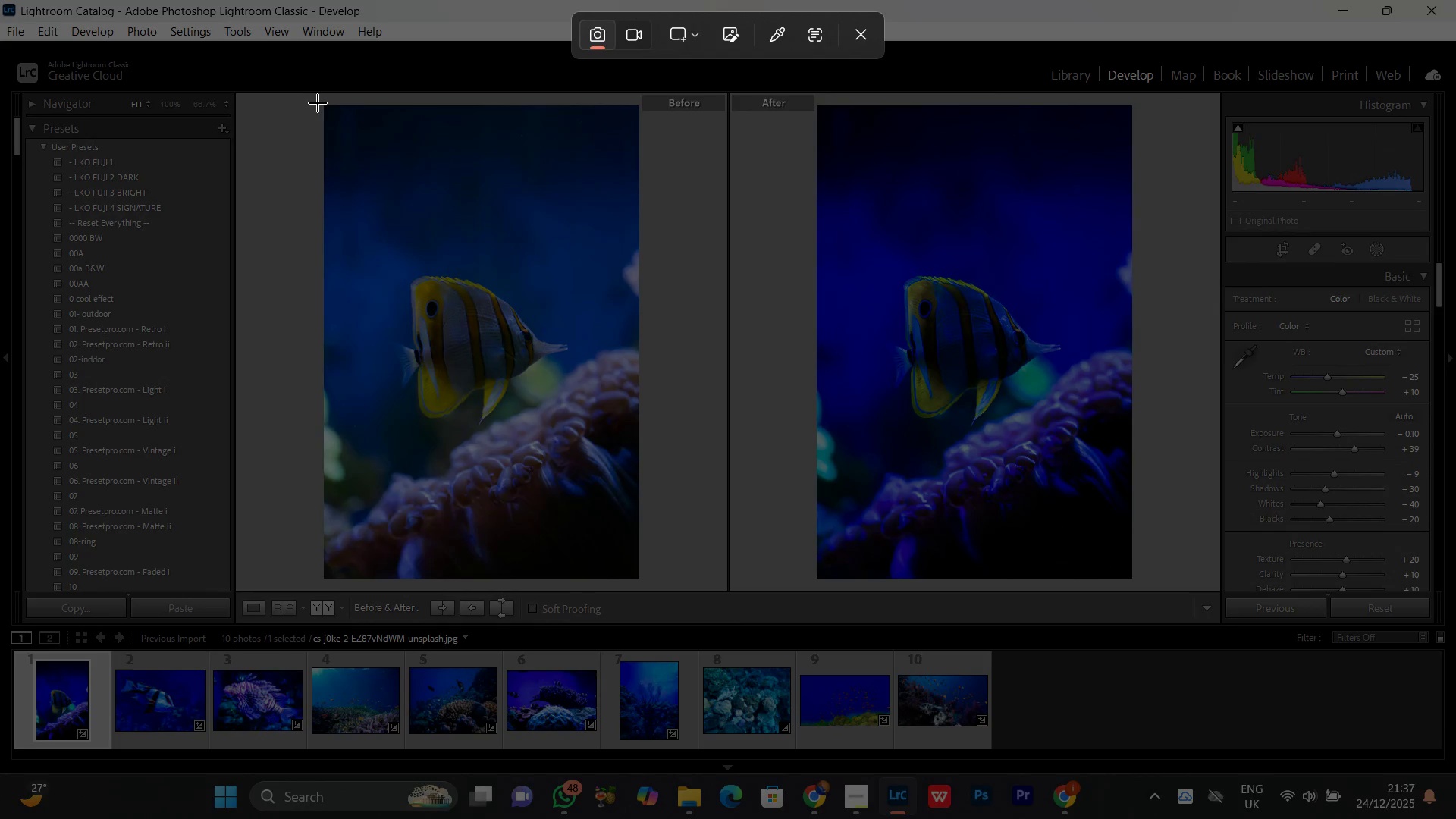 
left_click_drag(start_coordinate=[321, 102], to_coordinate=[1134, 582])
 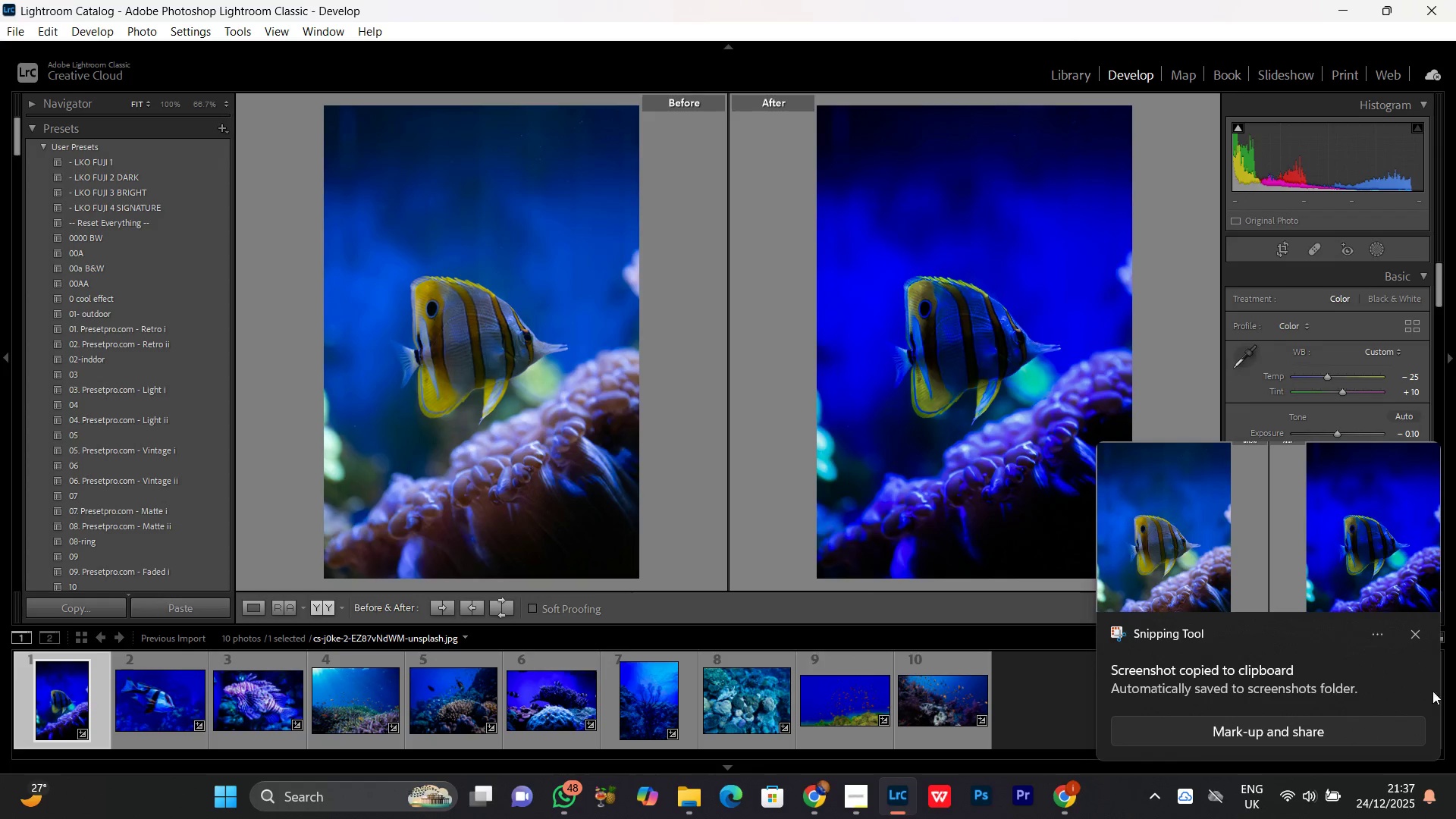 
left_click([1414, 629])
 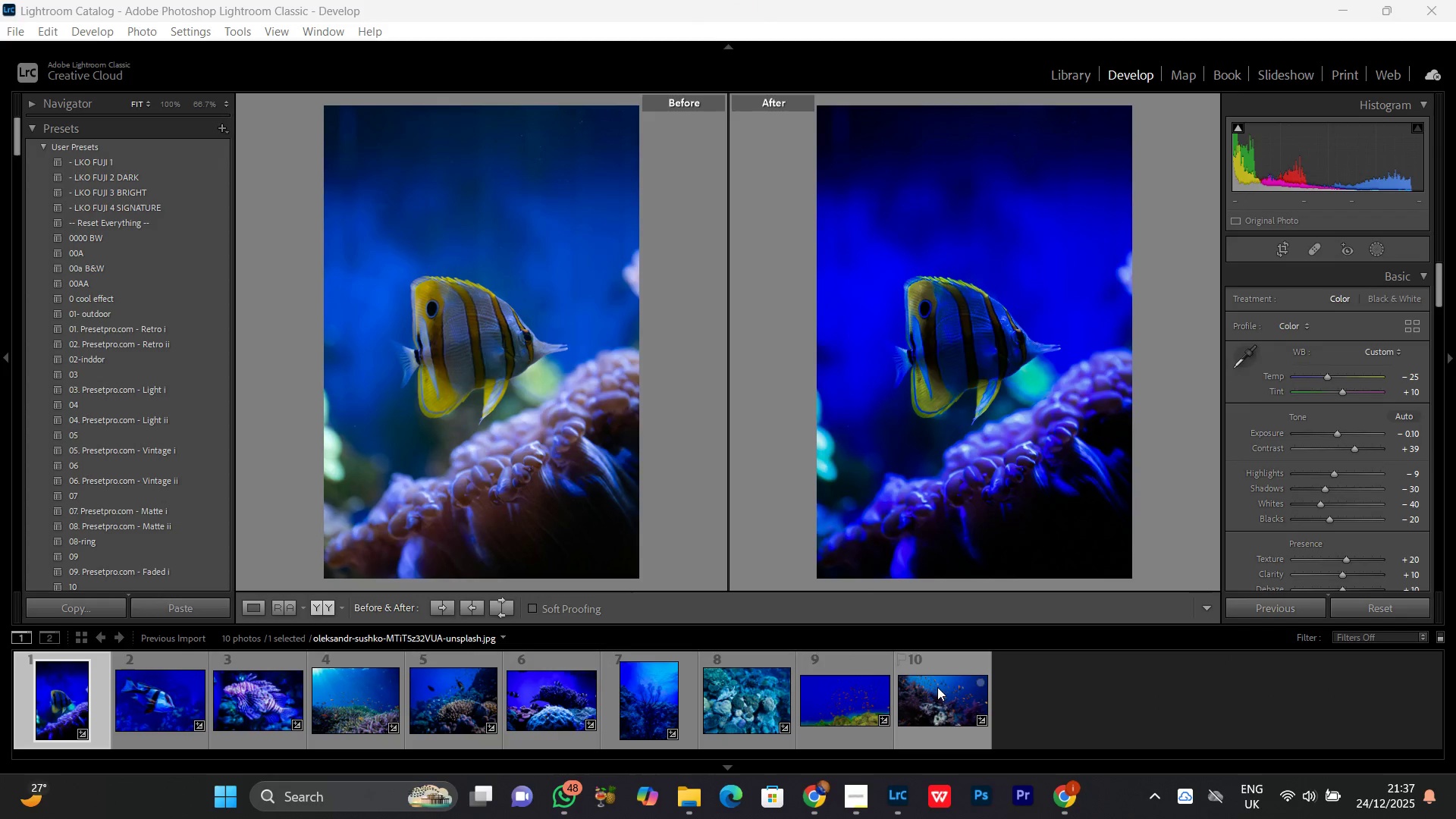 
key(Control+A)
 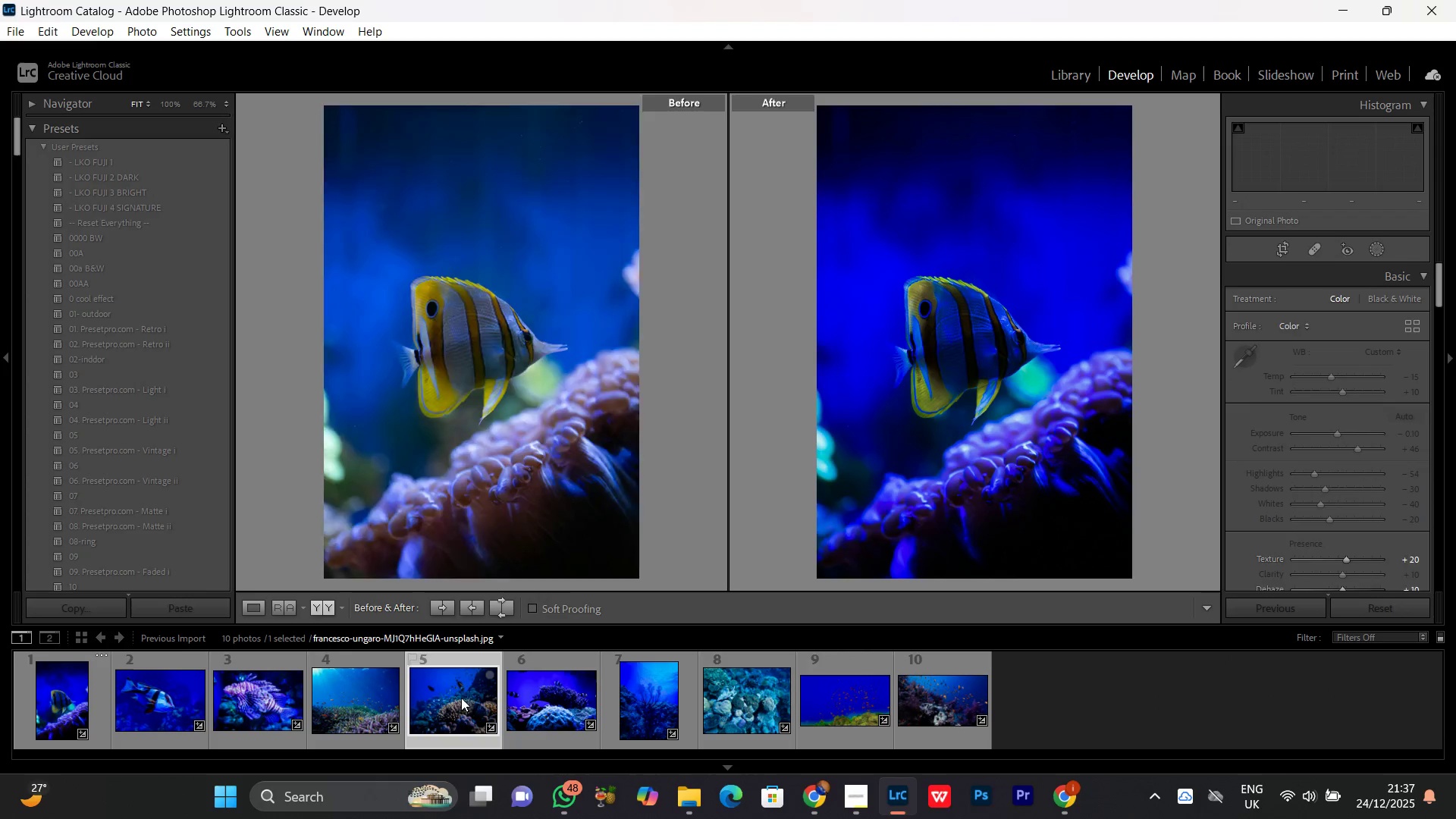 
key(Control+A)
 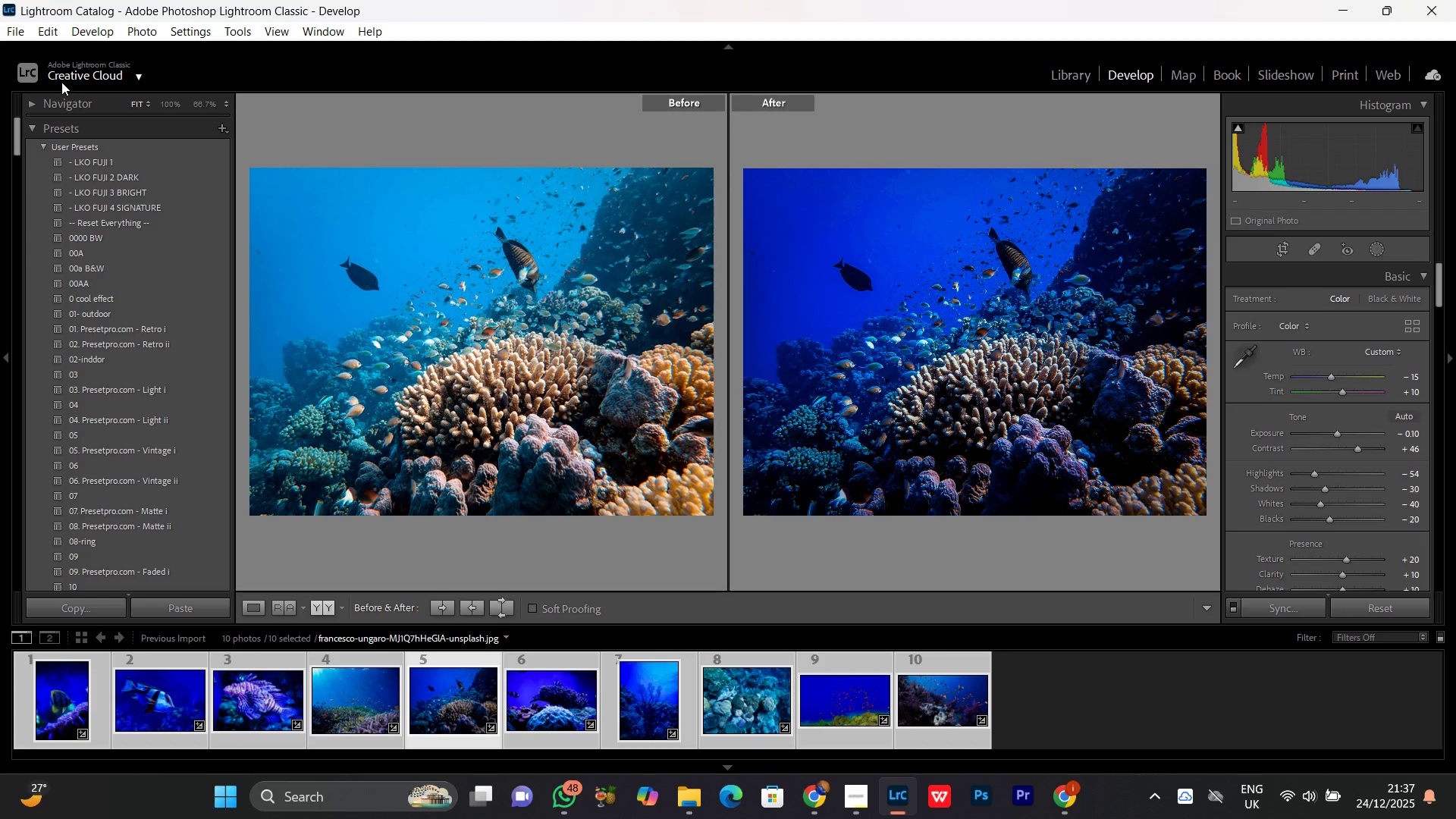 
left_click([8, 34])
 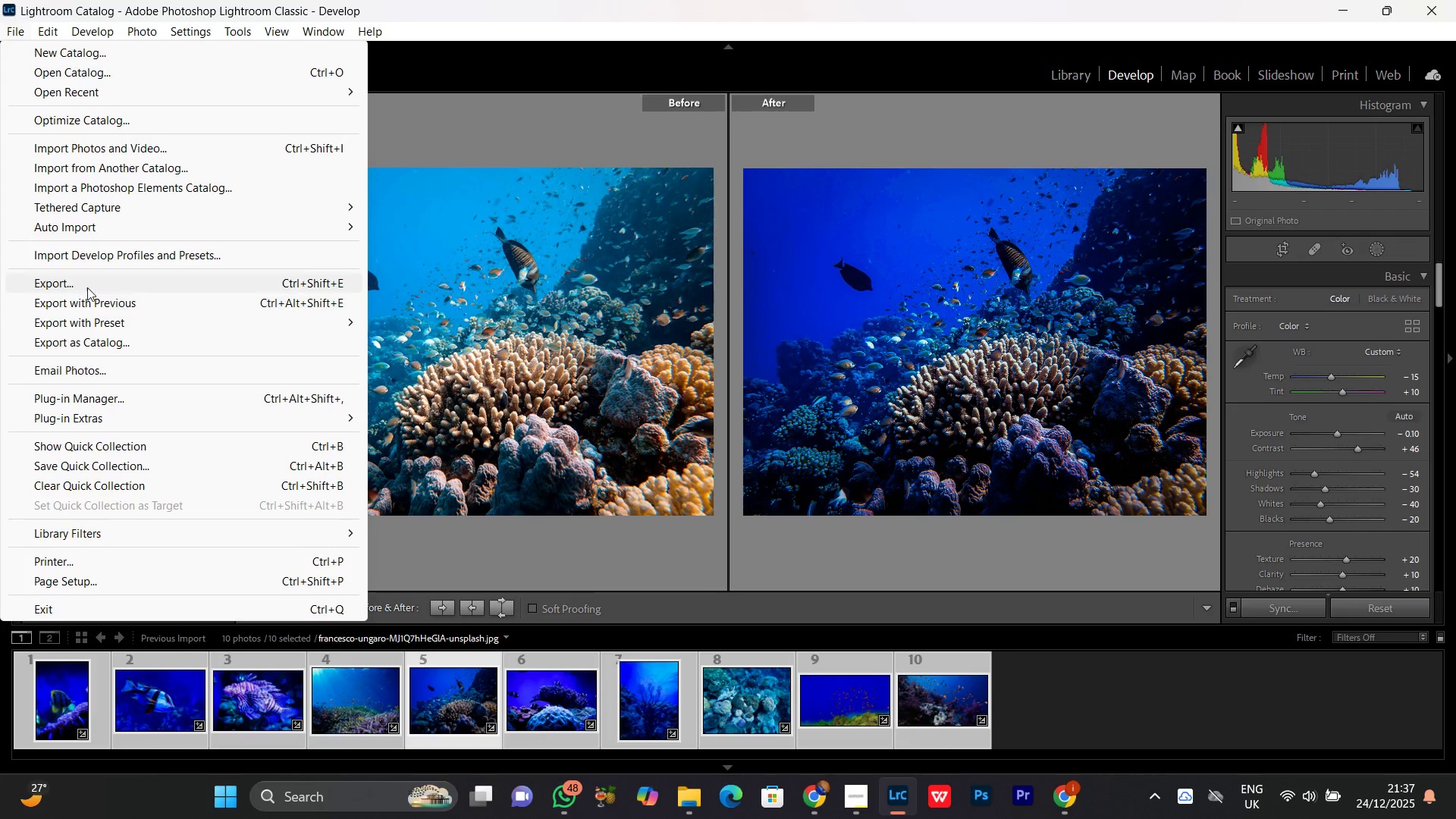 
left_click([86, 286])
 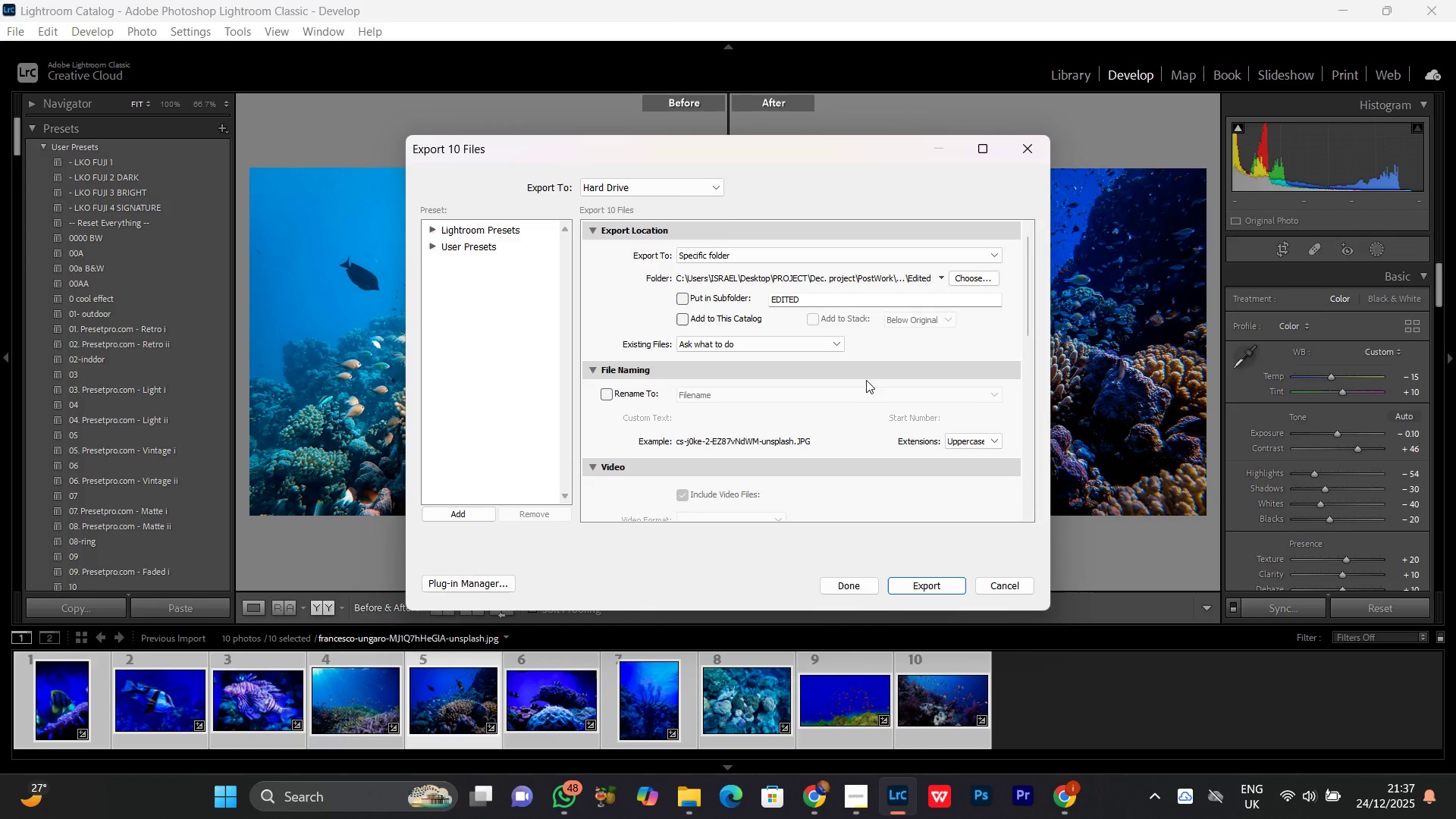 
left_click([969, 280])
 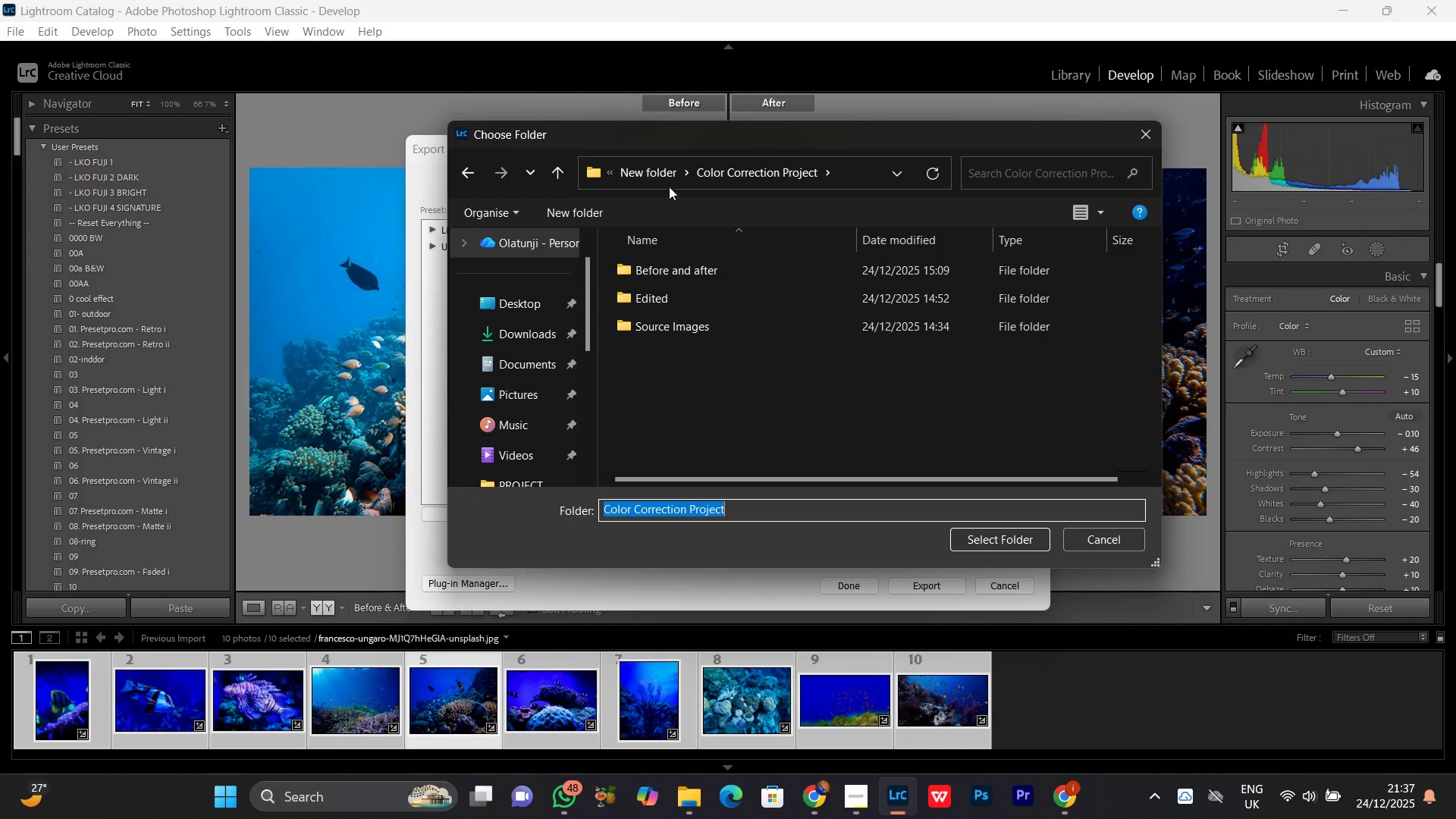 
left_click([659, 178])
 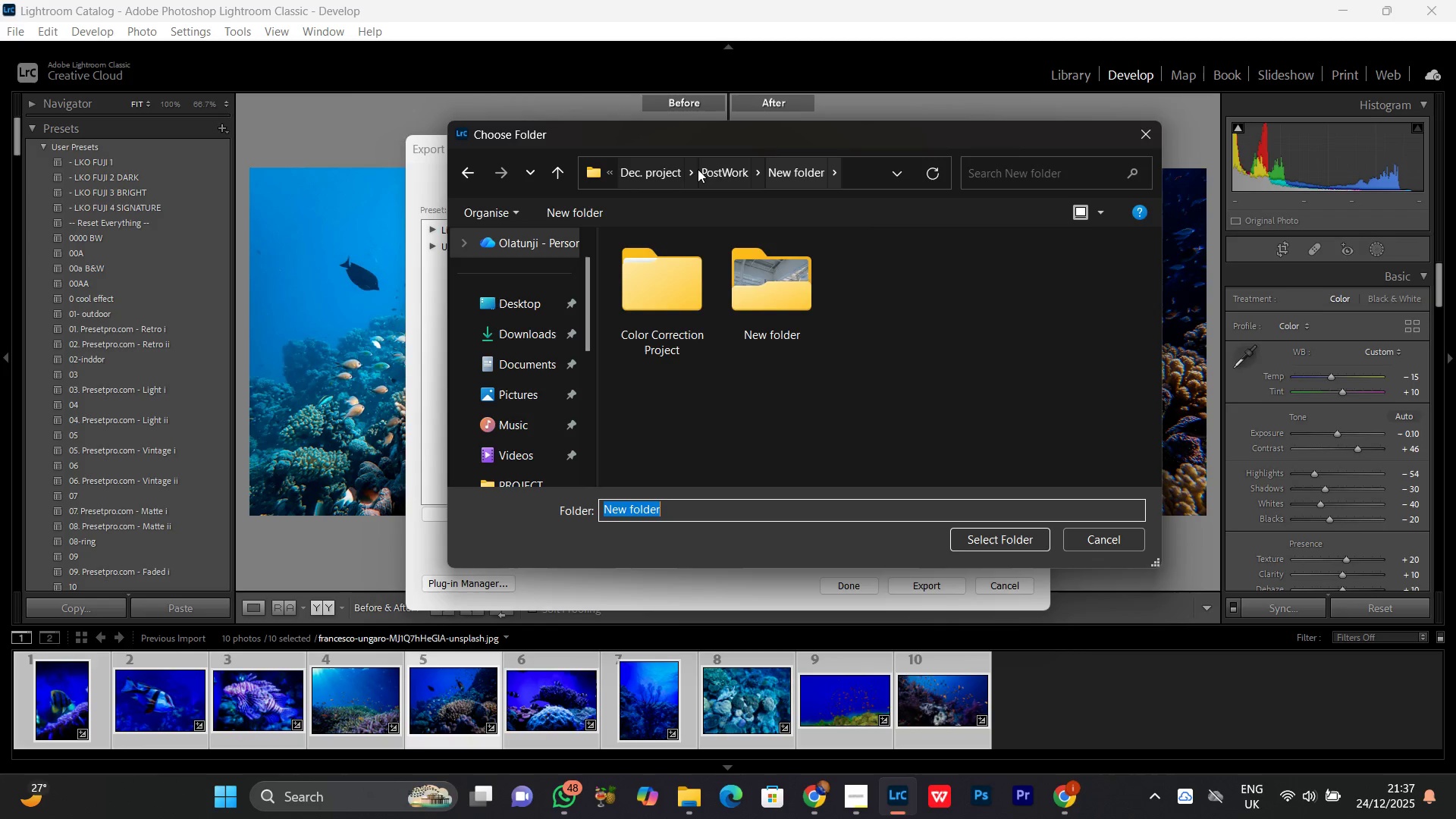 
left_click([720, 169])
 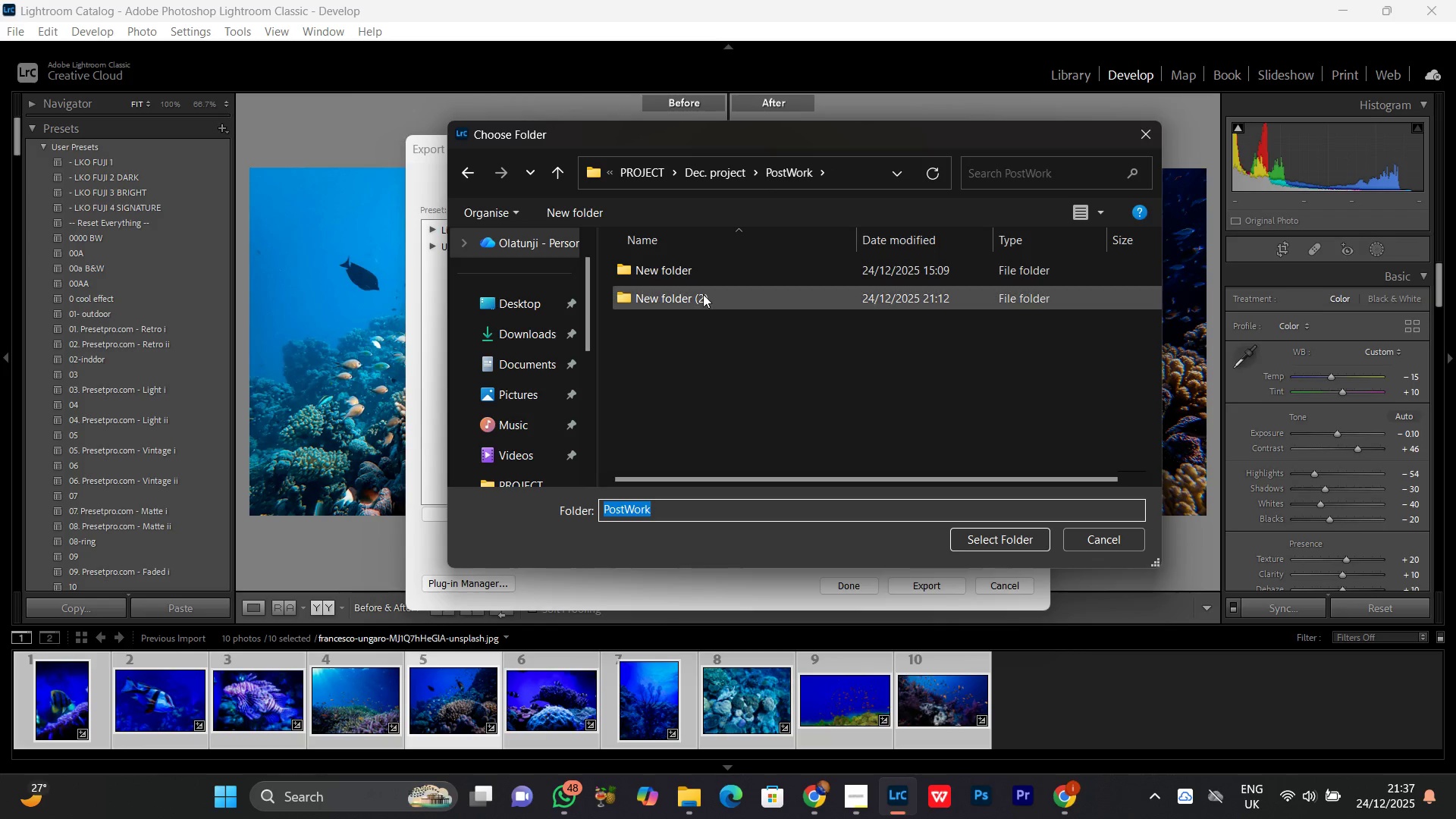 
double_click([703, 290])
 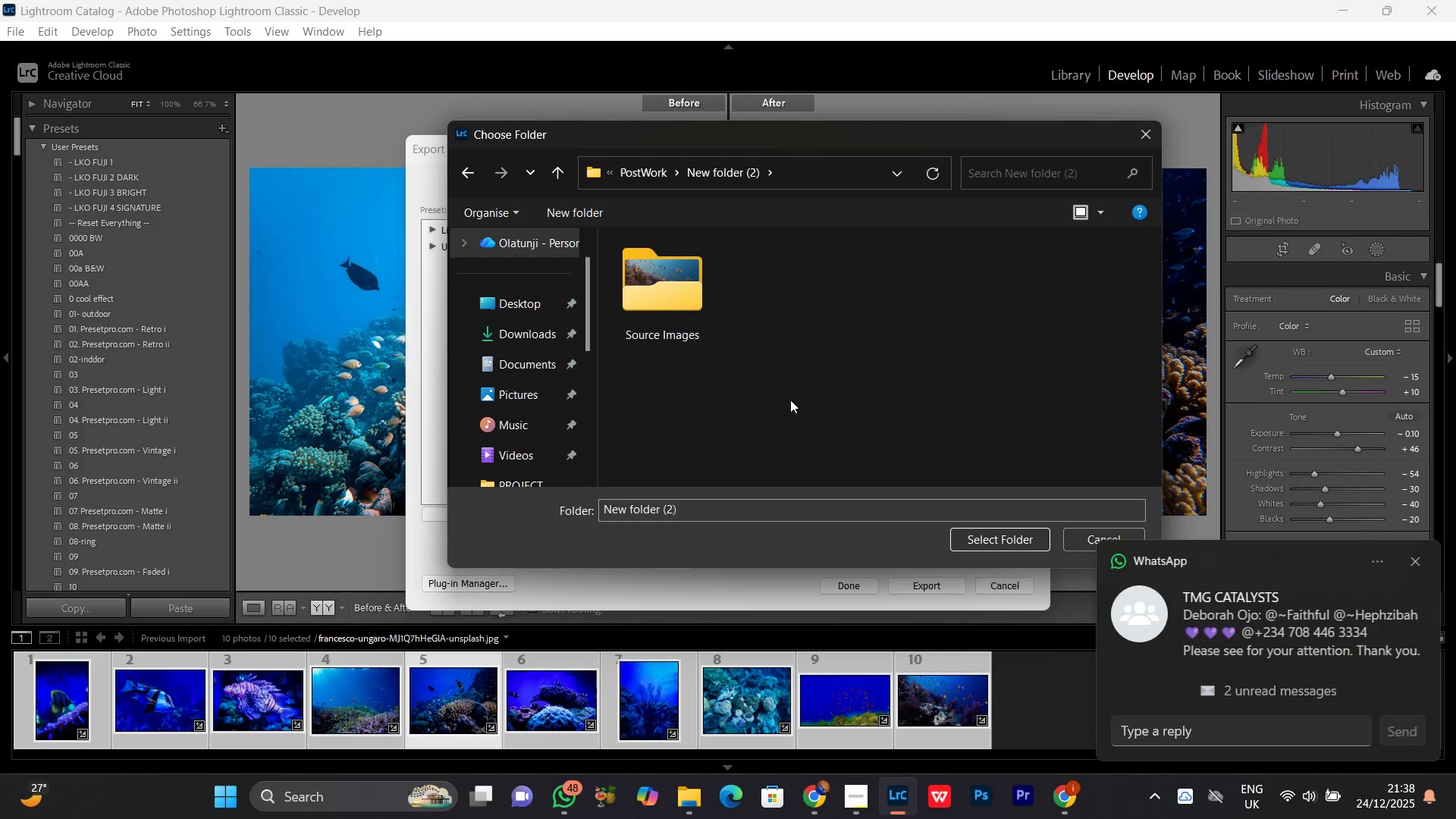 
left_click([804, 381])
 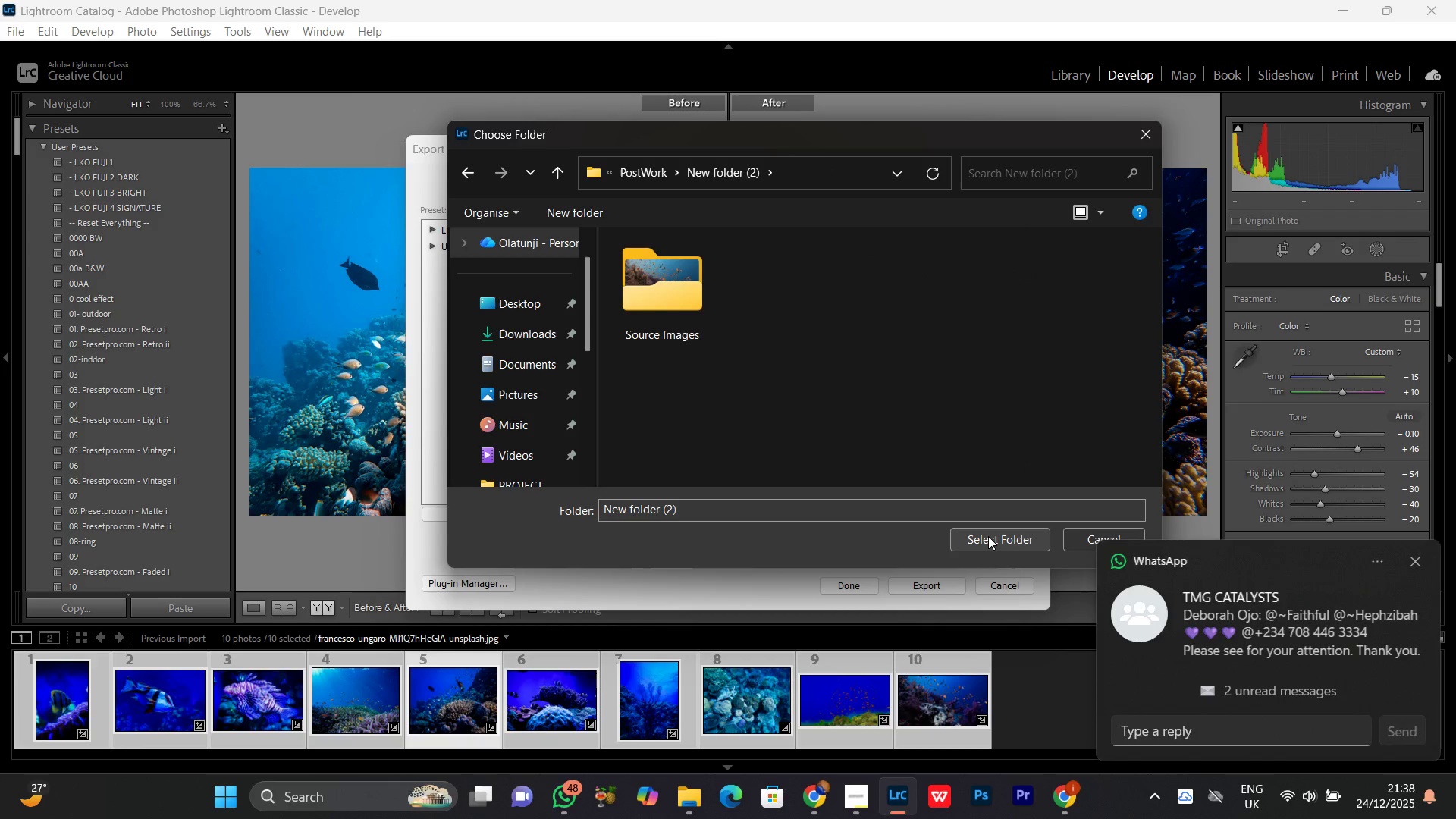 
wait(7.39)
 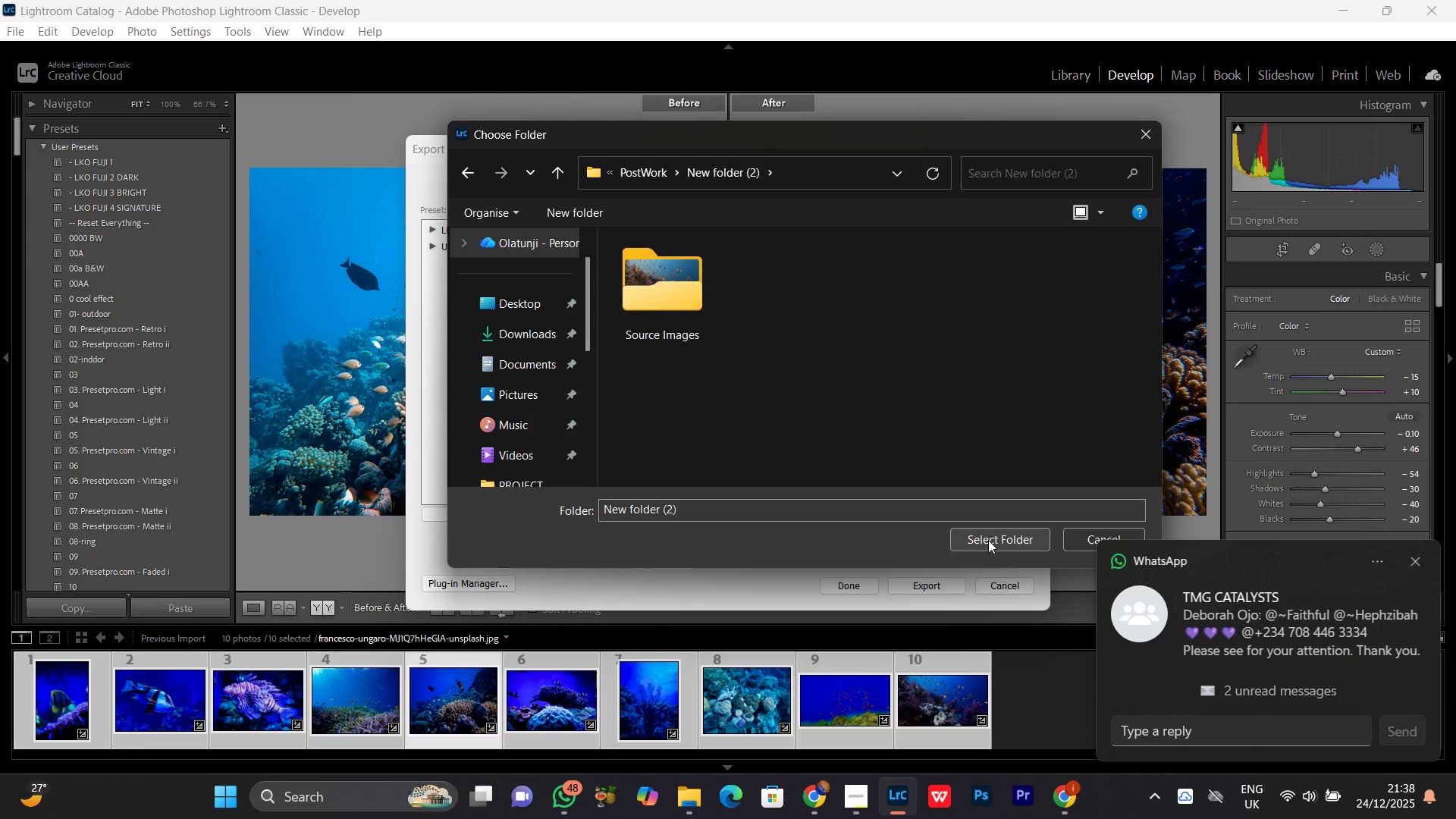 
left_click([988, 536])
 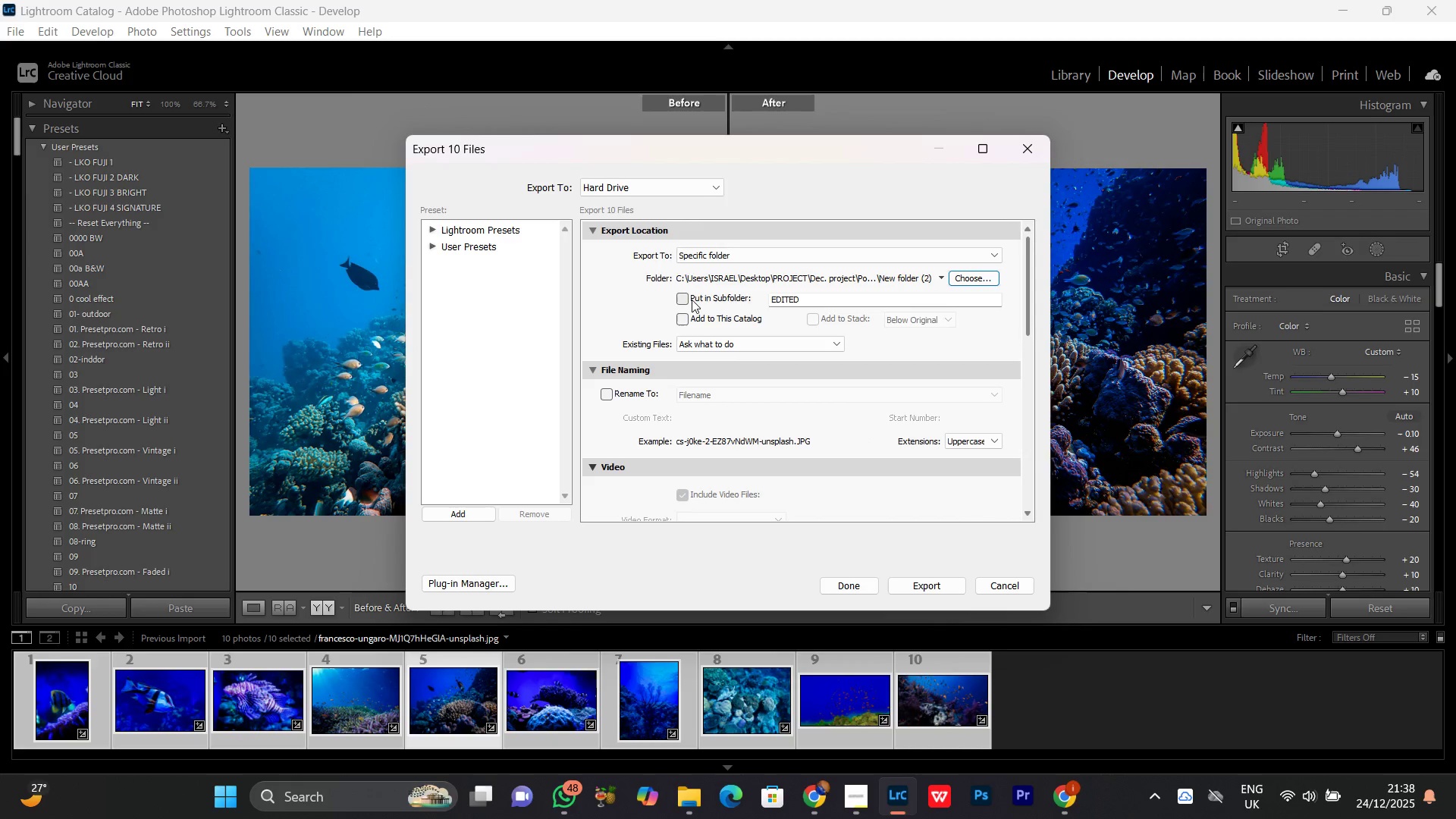 
left_click([686, 298])
 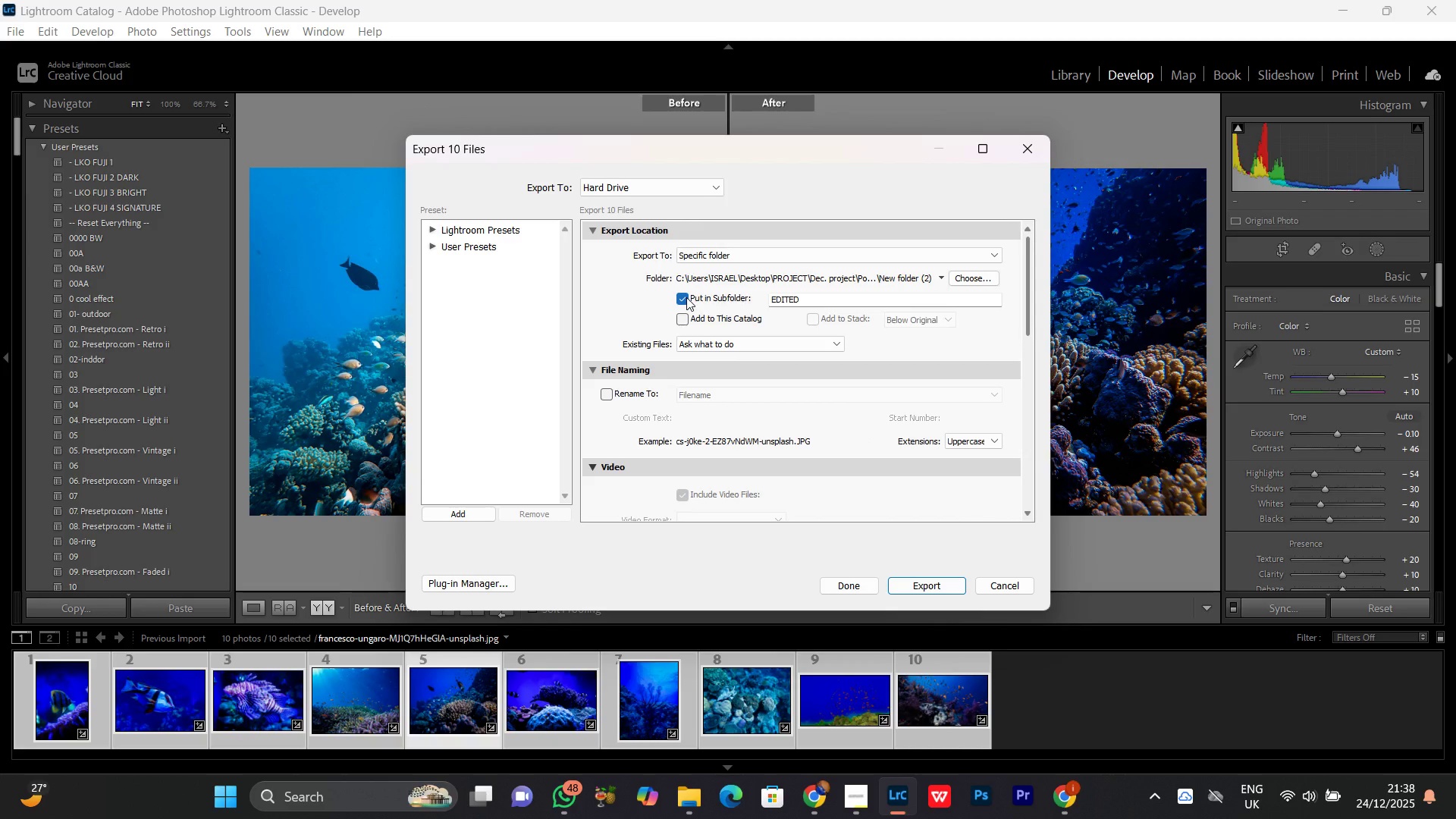 
wait(5.2)
 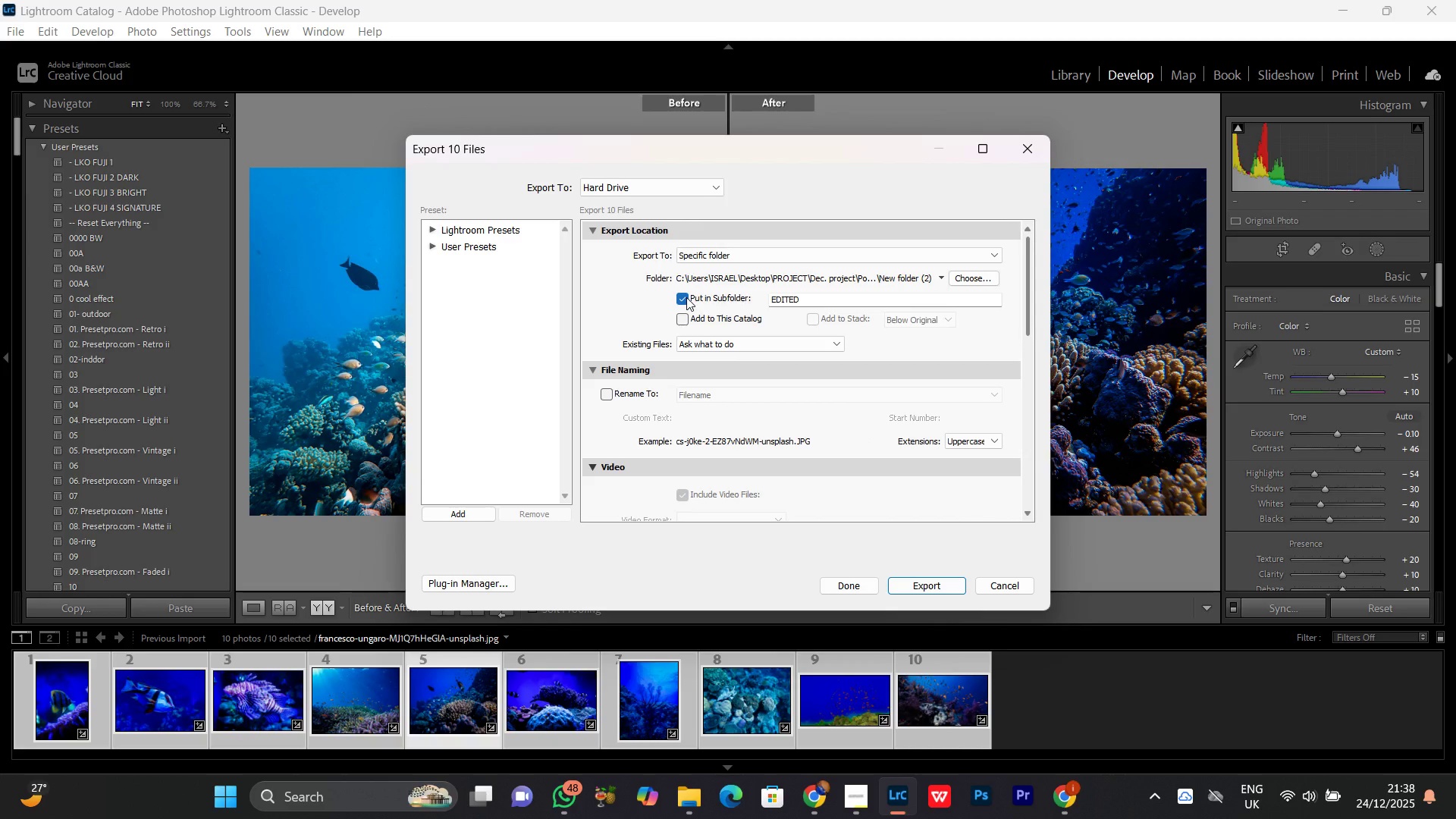 
double_click([686, 297])
 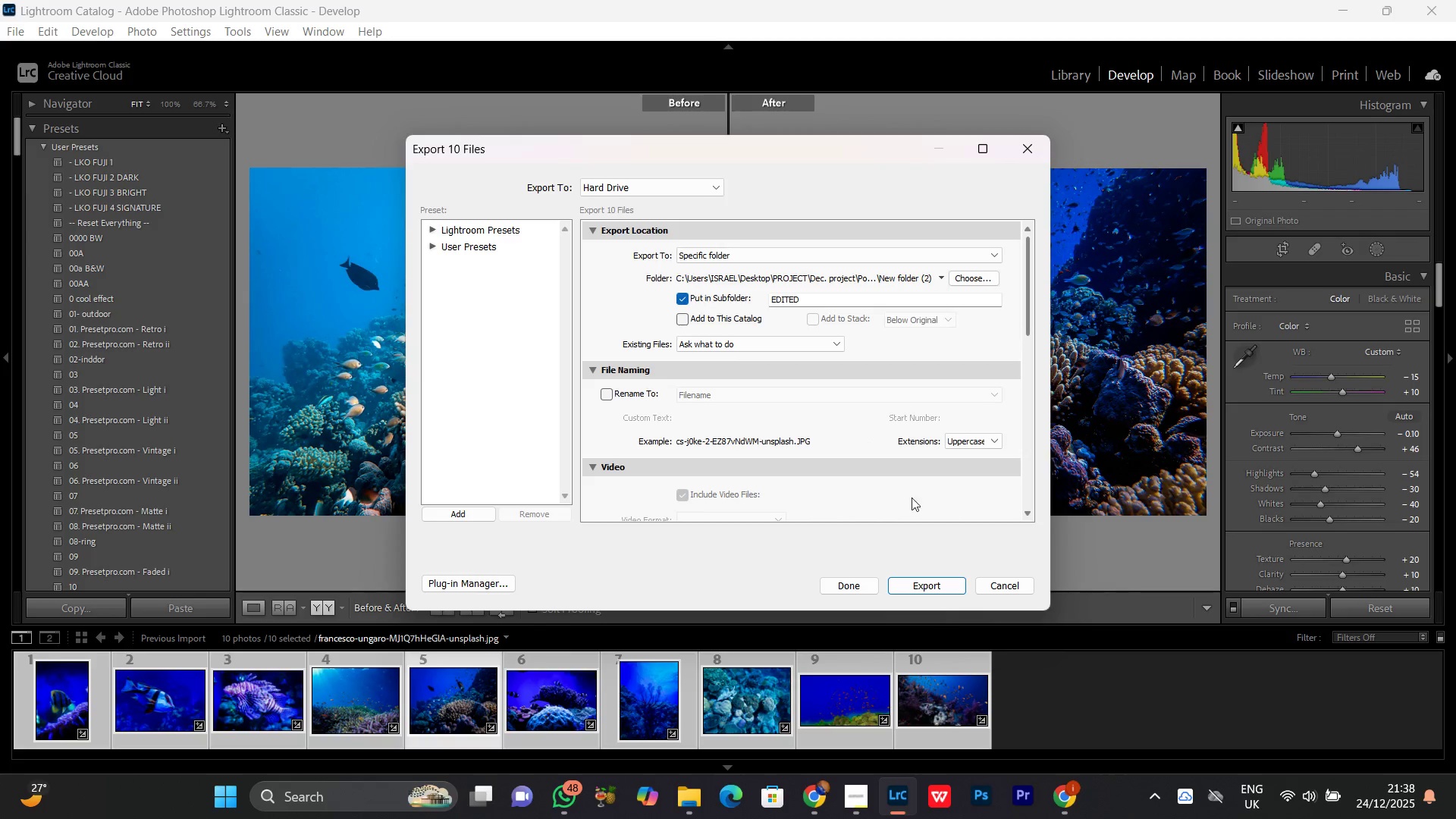 
scroll: coordinate [755, 375], scroll_direction: down, amount: 2.0
 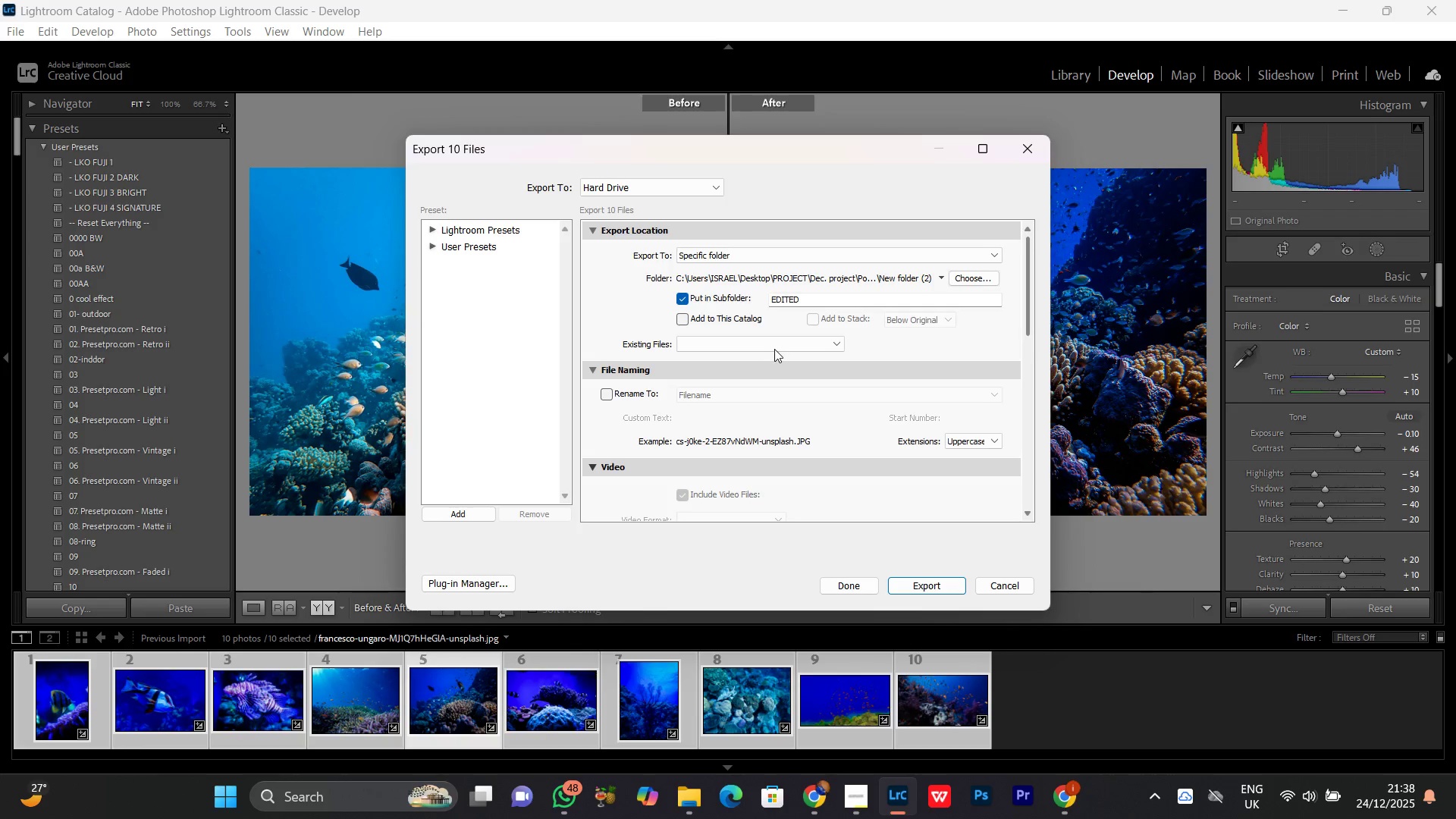 
left_click([774, 347])
 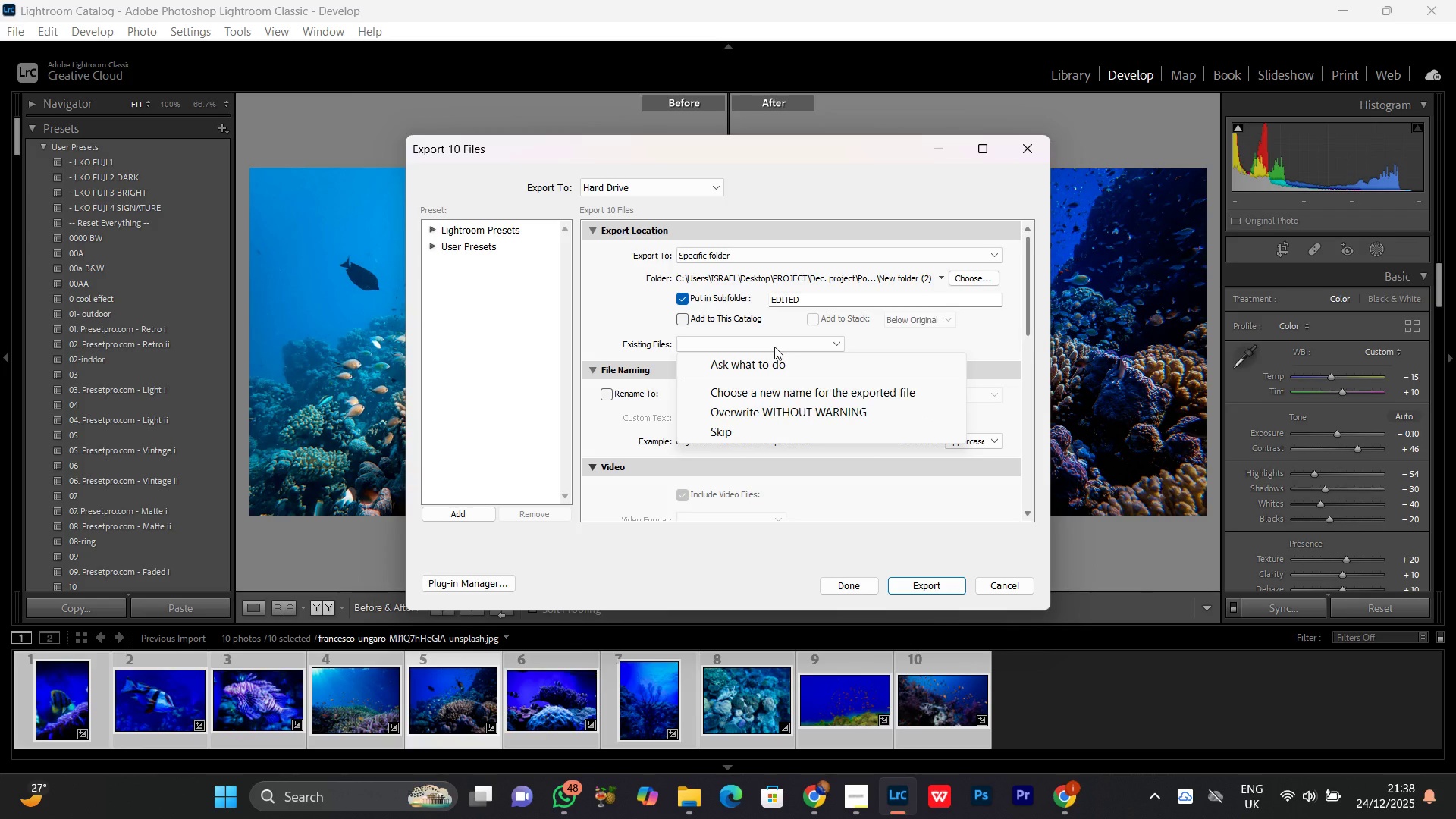 
left_click([774, 347])
 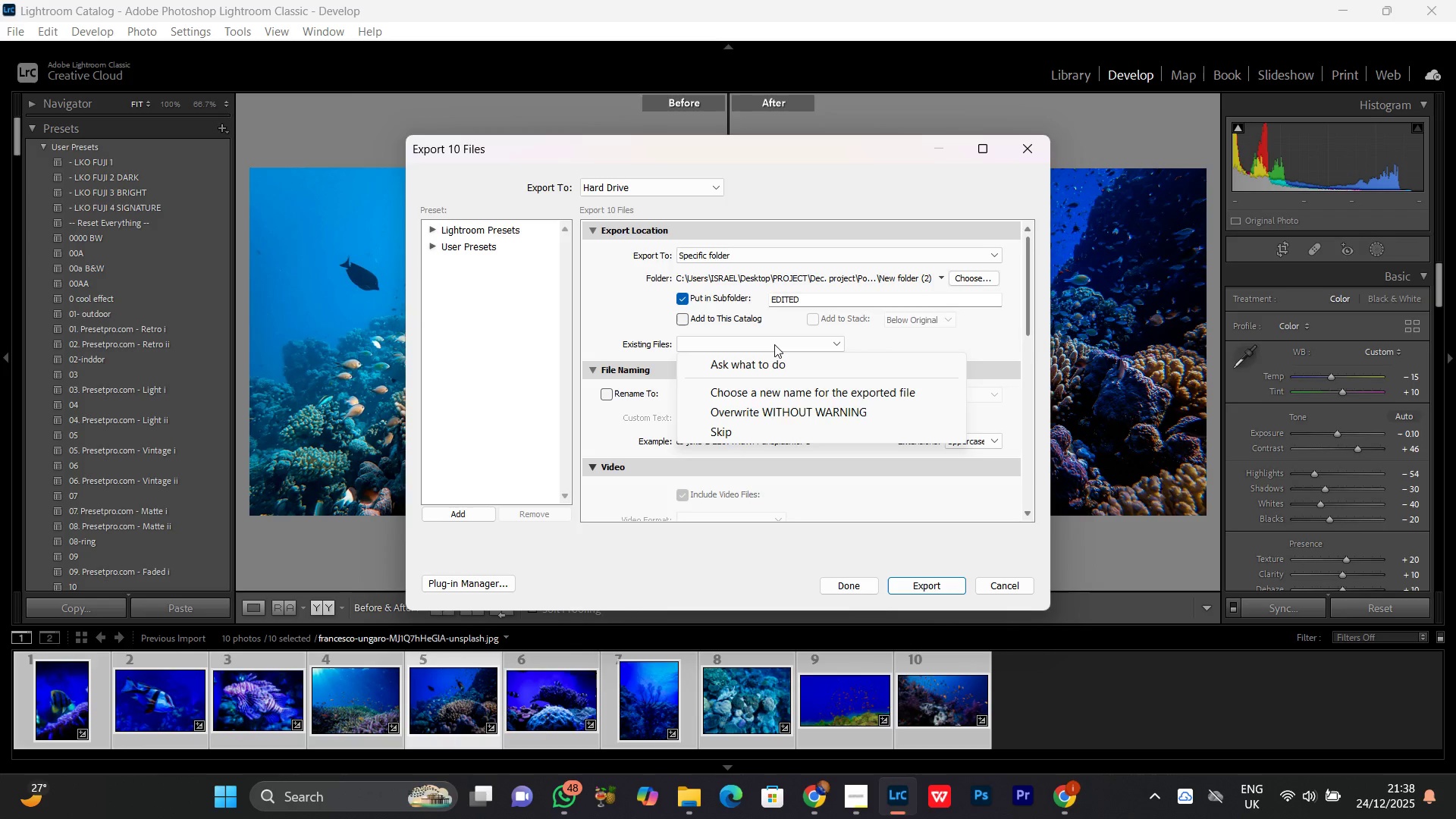 
left_click([646, 326])
 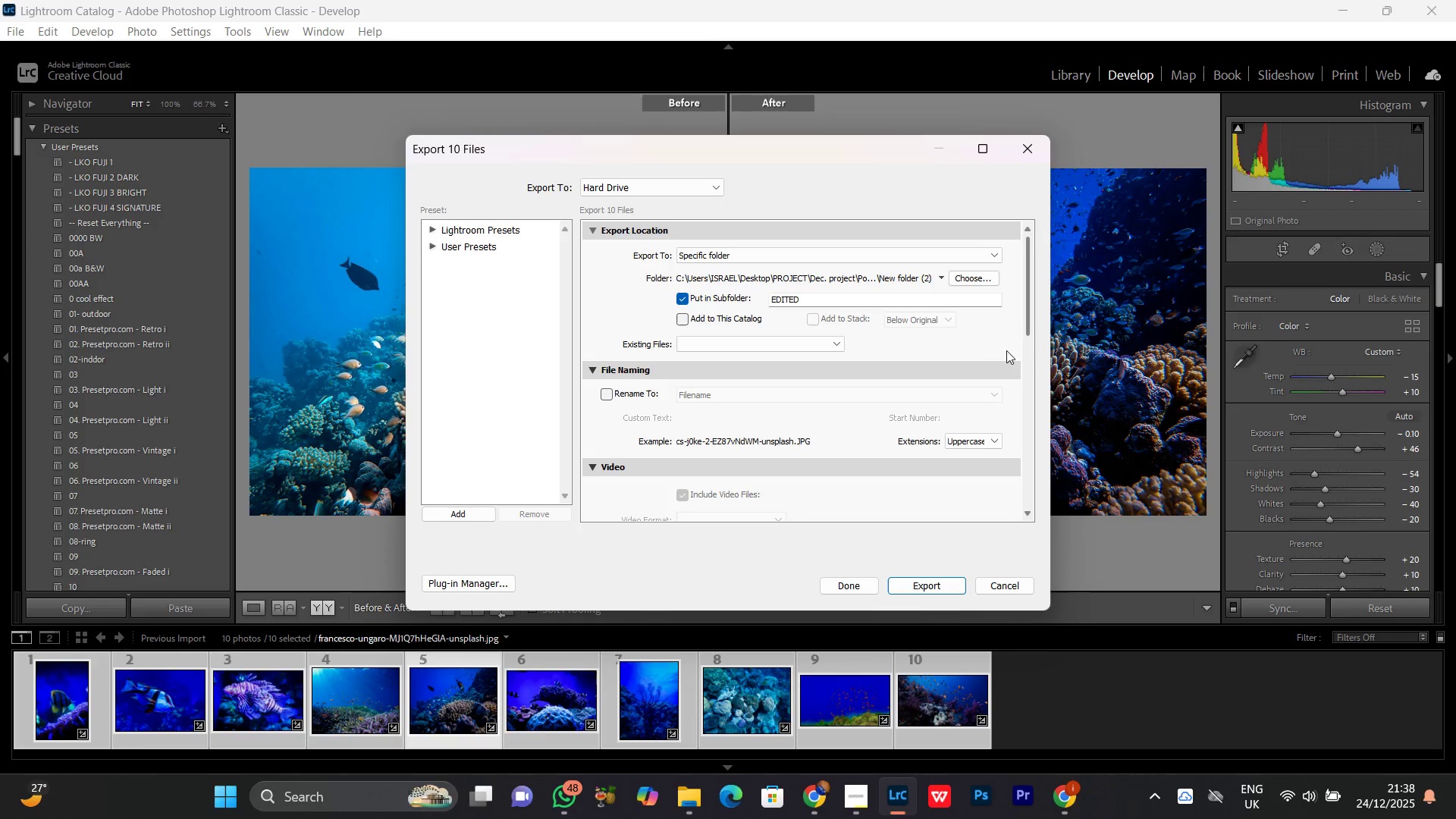 
scroll: coordinate [932, 341], scroll_direction: down, amount: 4.0
 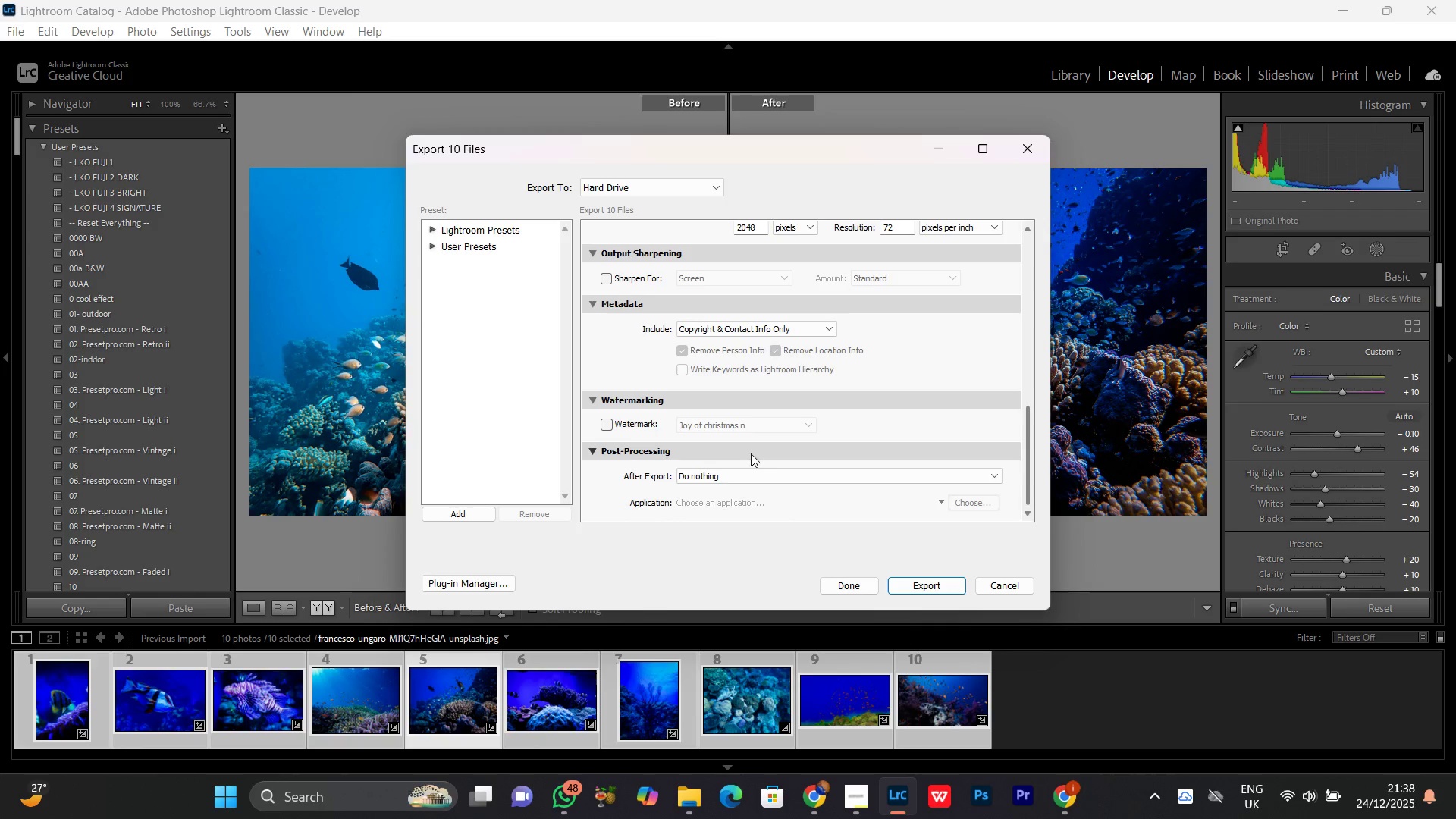 
scroll: coordinate [927, 400], scroll_direction: up, amount: 4.0
 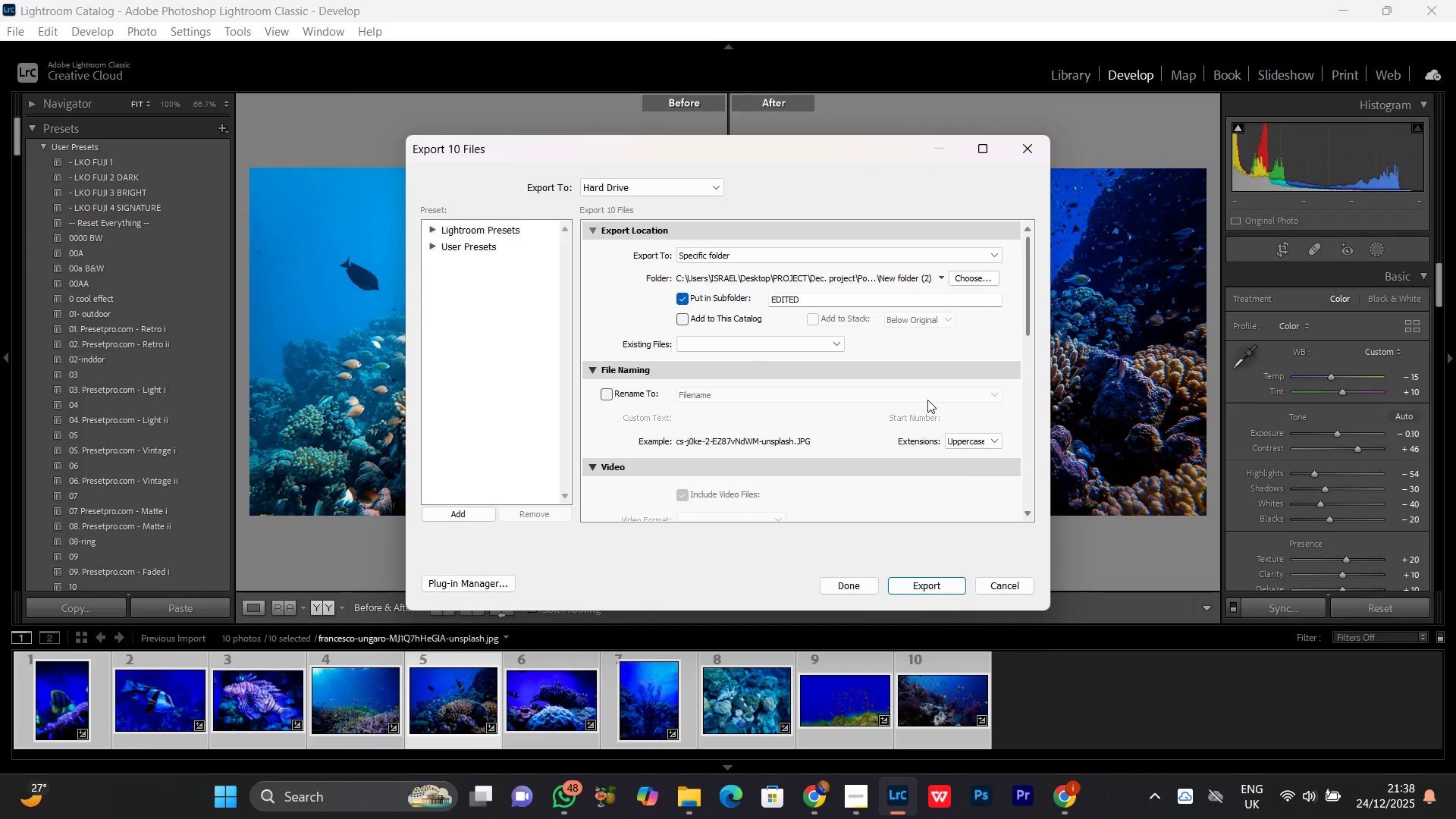 
scroll: coordinate [927, 400], scroll_direction: down, amount: 1.0
 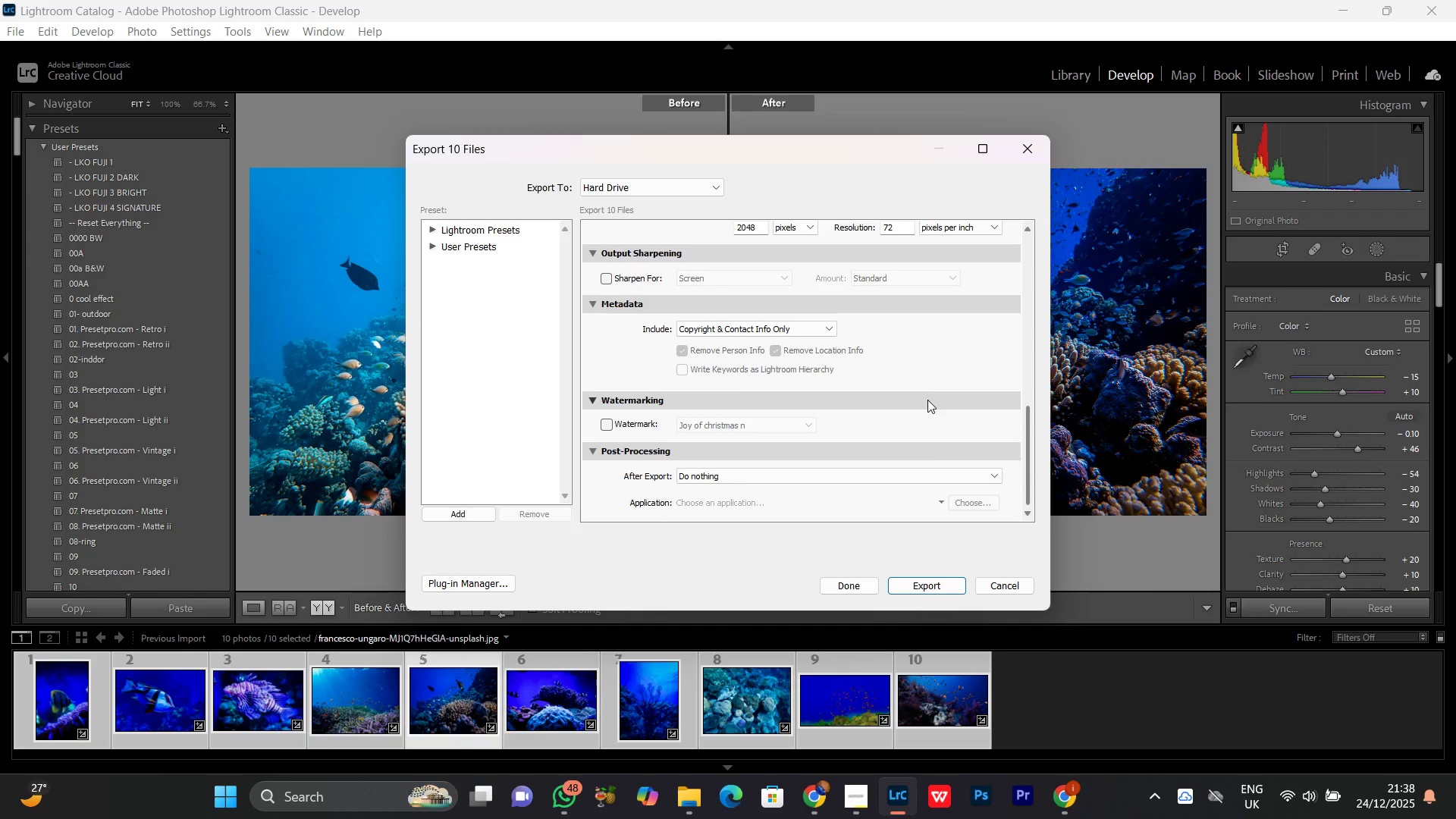 
scroll: coordinate [927, 400], scroll_direction: up, amount: 1.0
 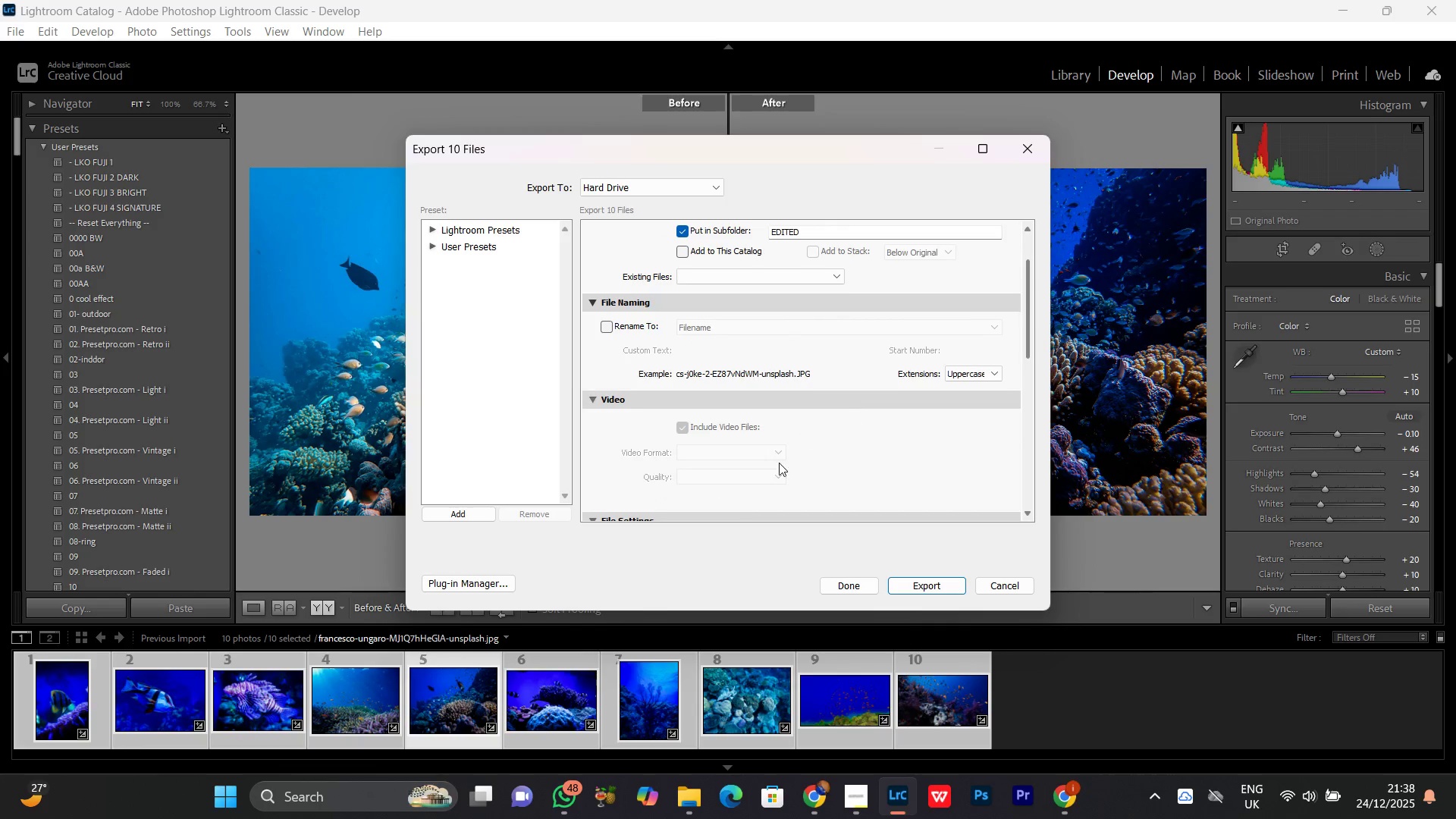 
scroll: coordinate [779, 463], scroll_direction: down, amount: 1.0
 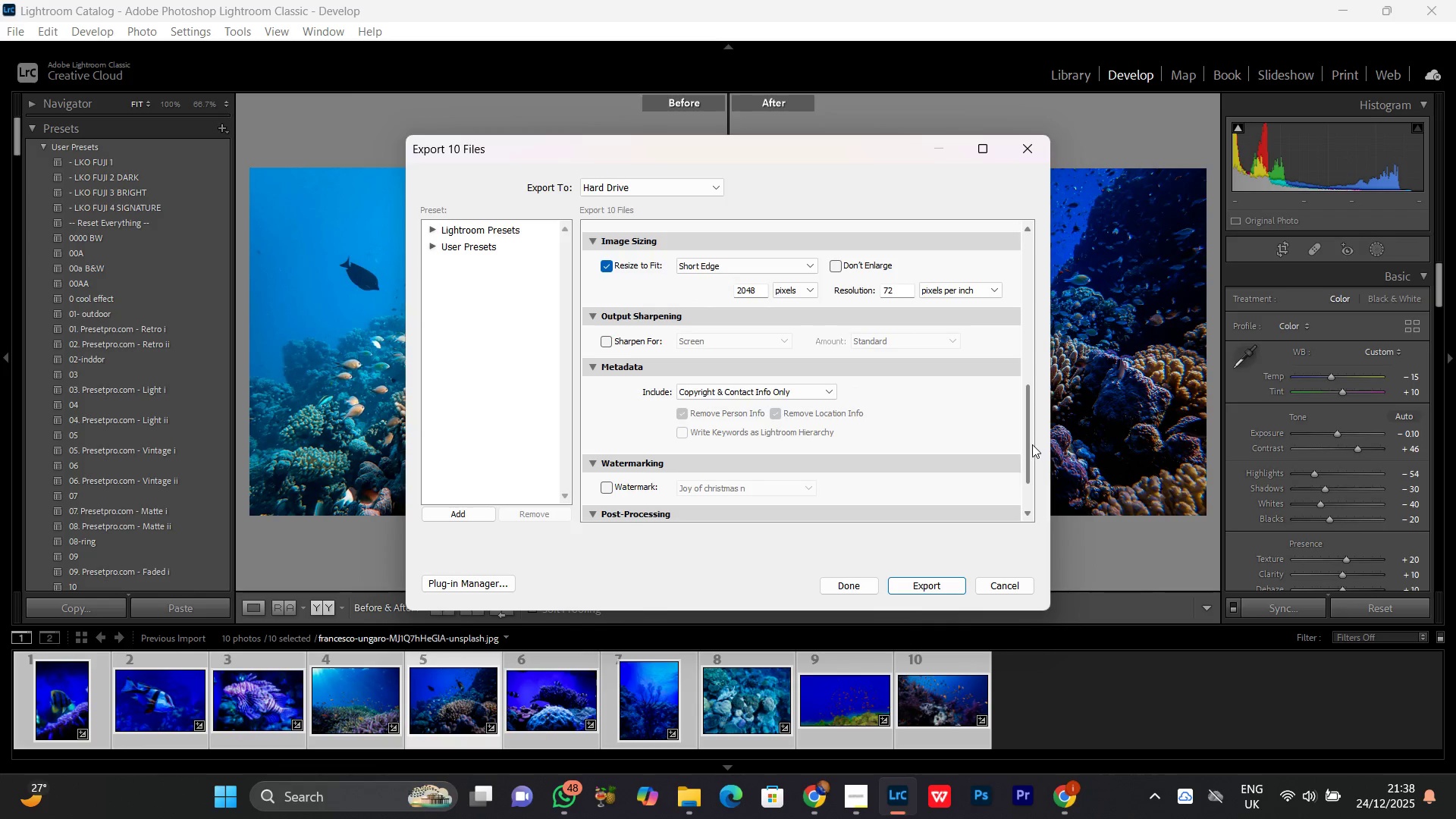 
left_click_drag(start_coordinate=[1030, 439], to_coordinate=[1006, 510])
 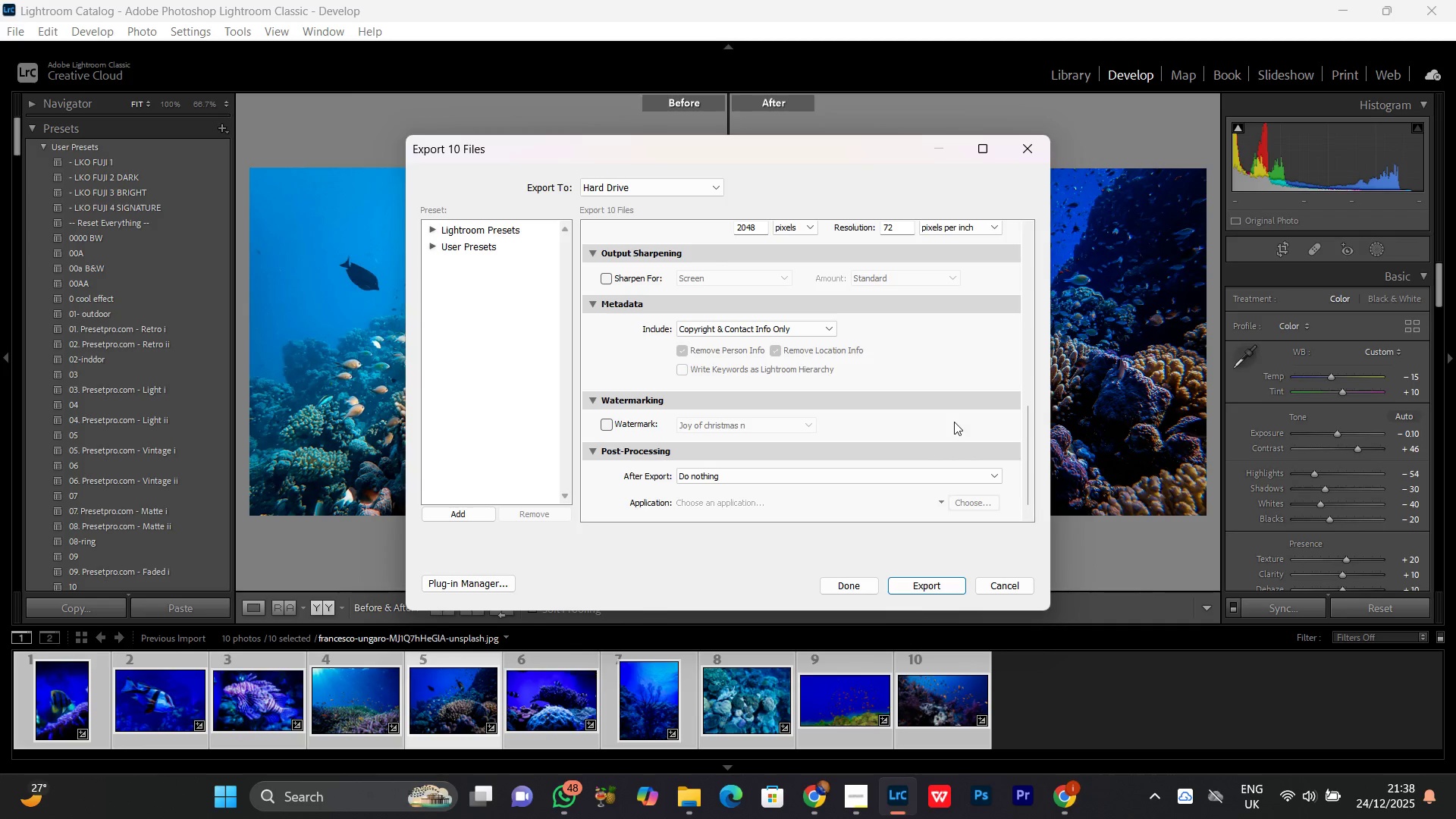 
scroll: coordinate [939, 429], scroll_direction: down, amount: 7.0
 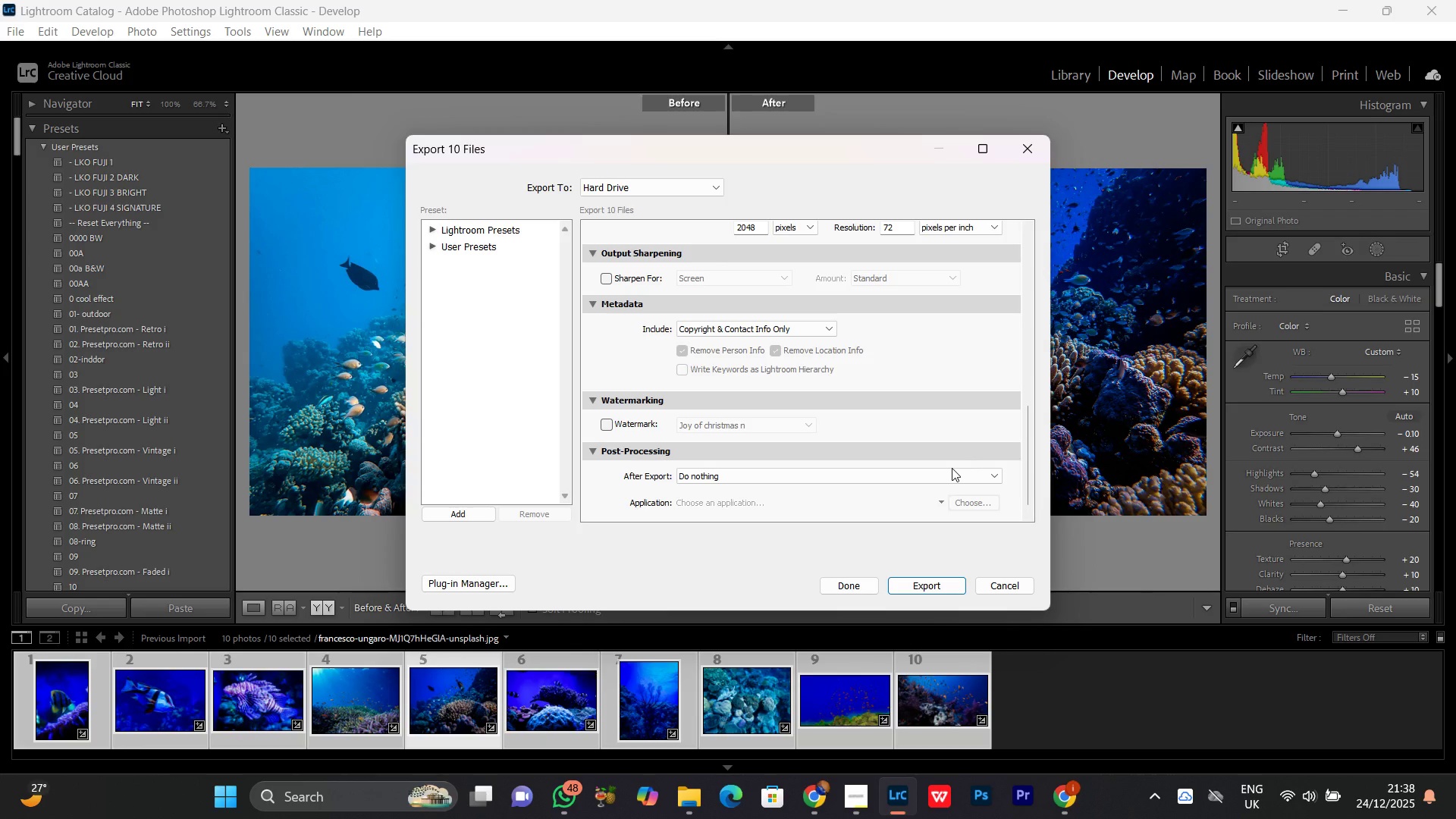 
wait(11.66)
 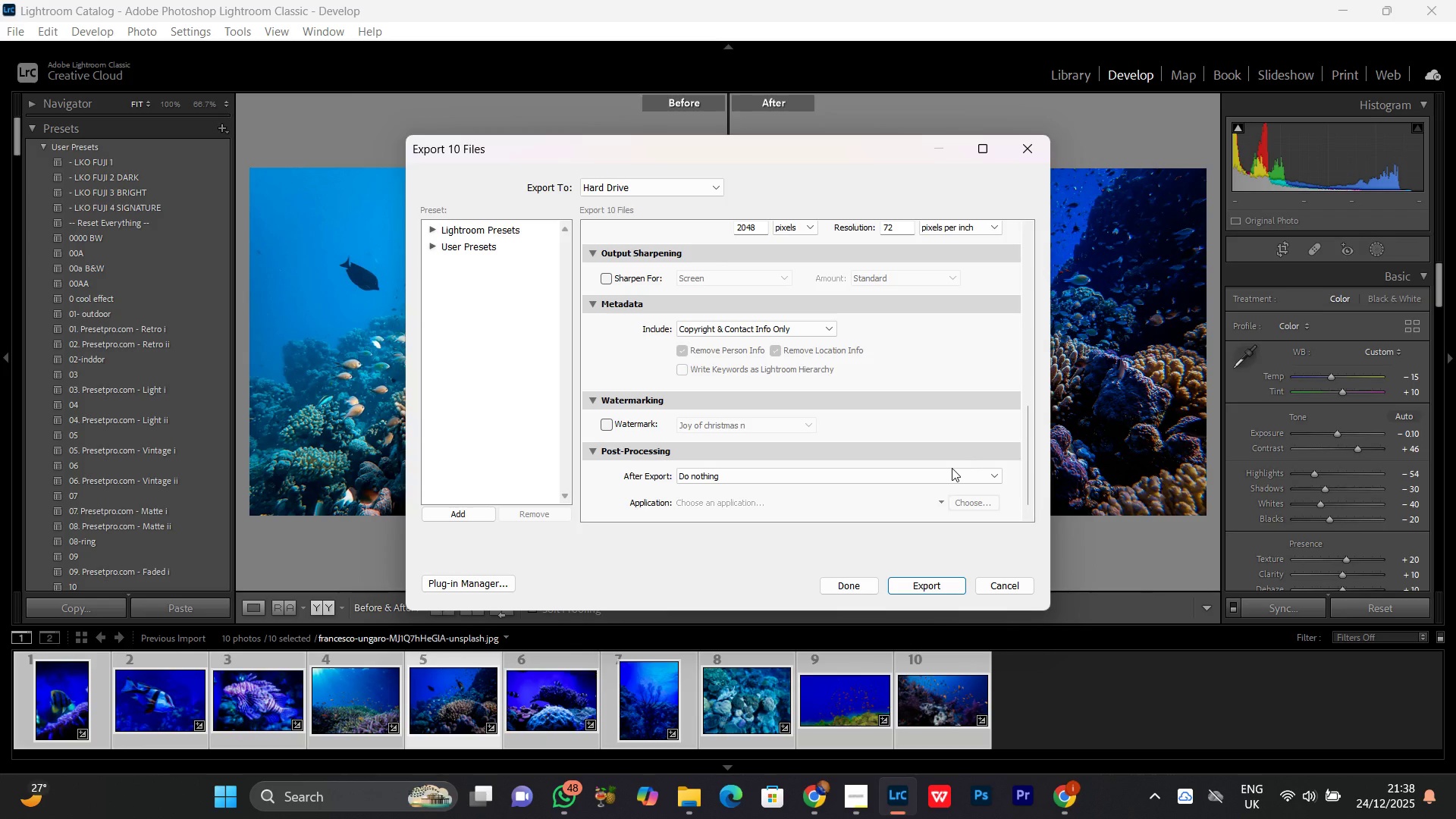 
scroll: coordinate [951, 465], scroll_direction: down, amount: 5.0
 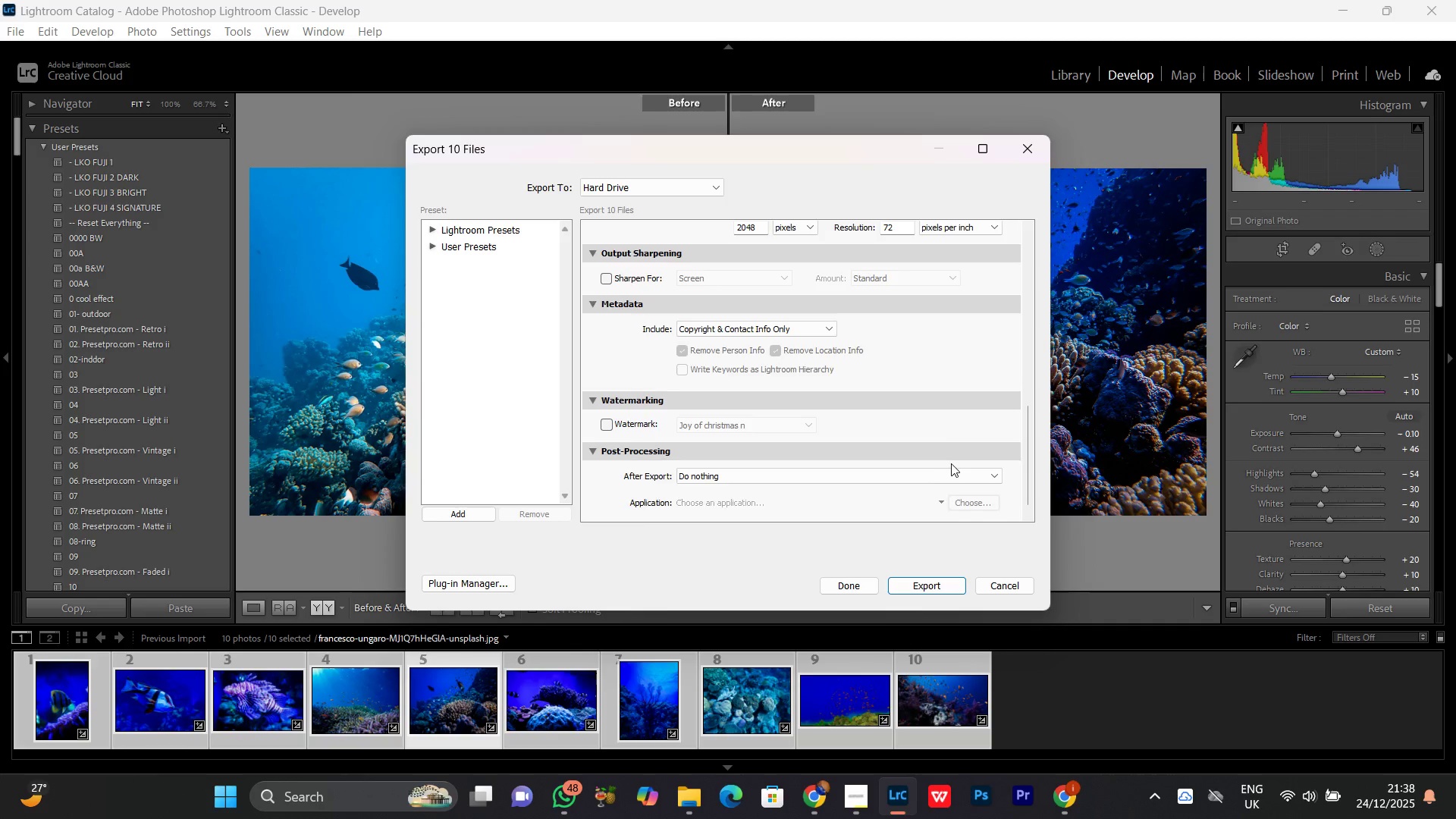 
scroll: coordinate [950, 461], scroll_direction: up, amount: 10.0
 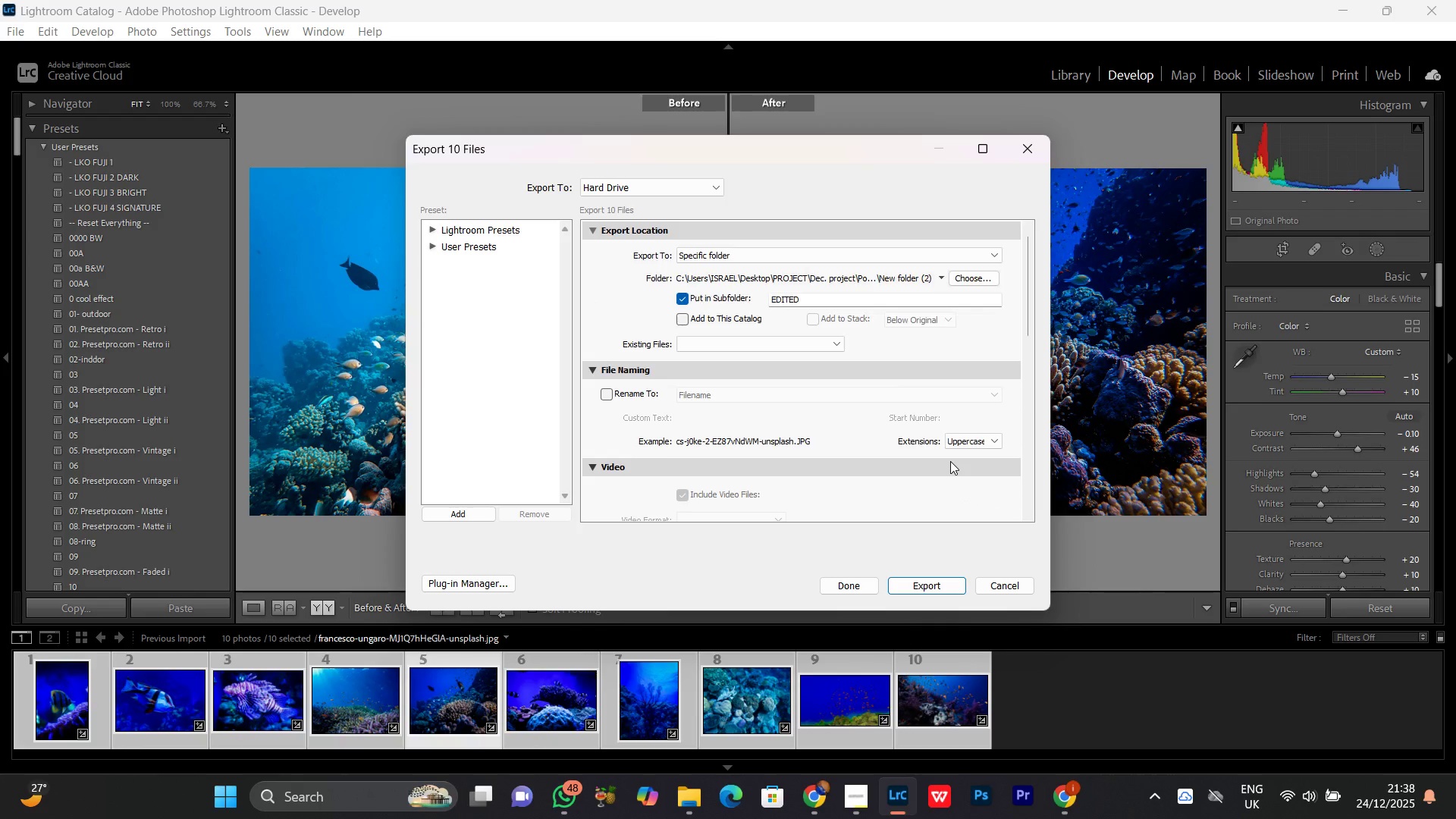 
scroll: coordinate [950, 461], scroll_direction: down, amount: 6.0
 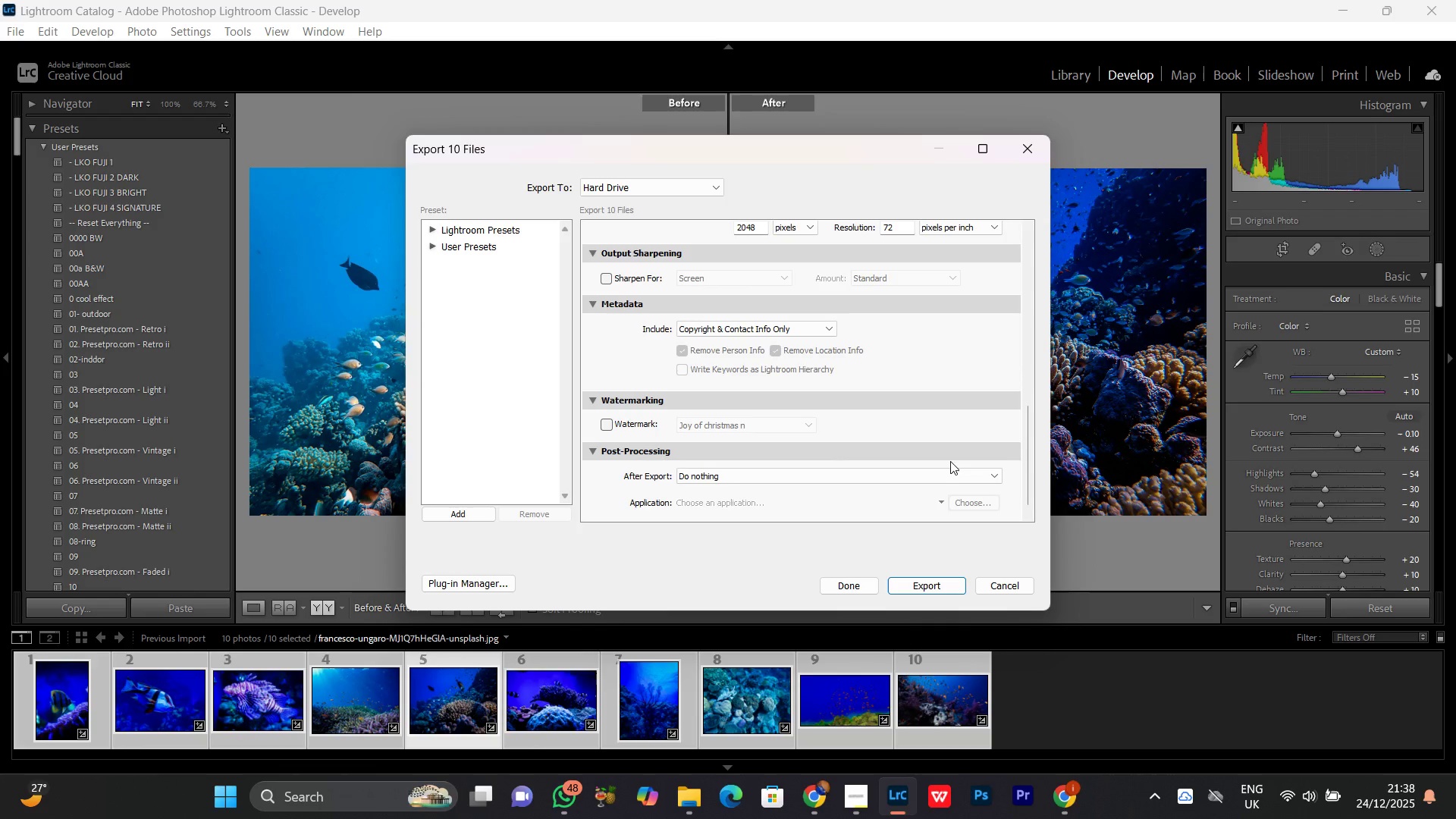 
scroll: coordinate [950, 460], scroll_direction: up, amount: 1.0
 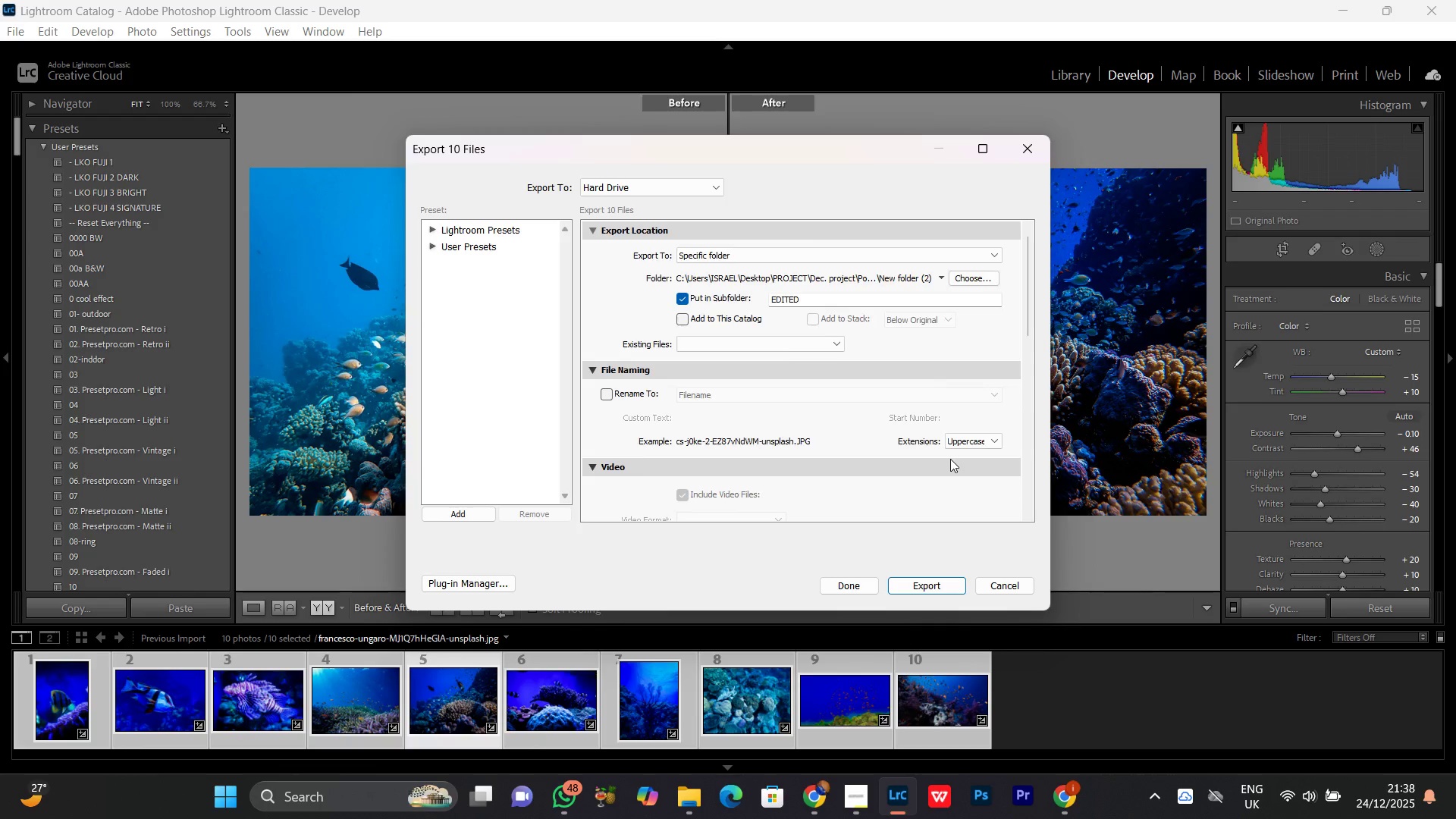 
scroll: coordinate [950, 459], scroll_direction: down, amount: 5.0
 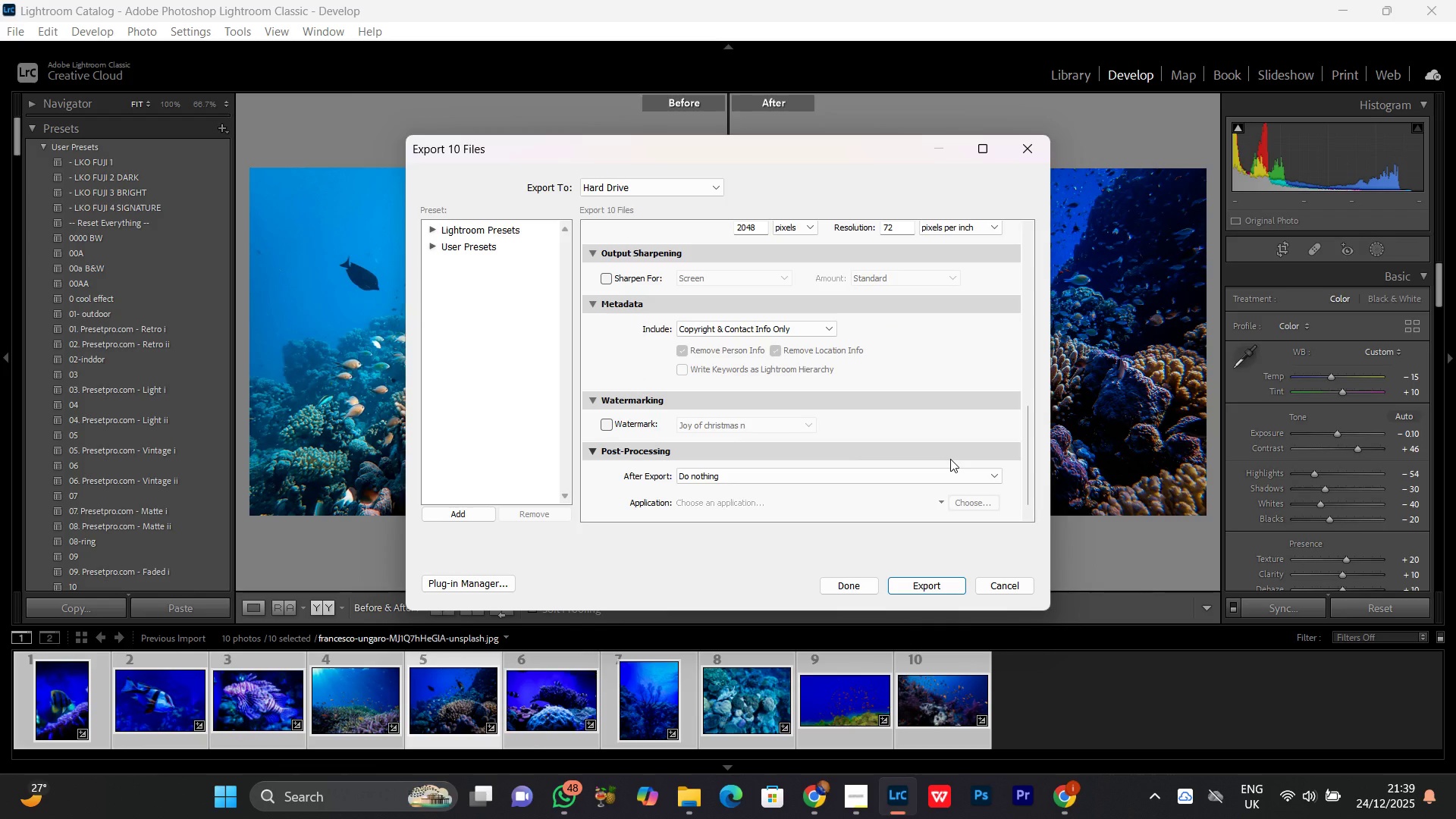 
scroll: coordinate [942, 449], scroll_direction: up, amount: 5.0
 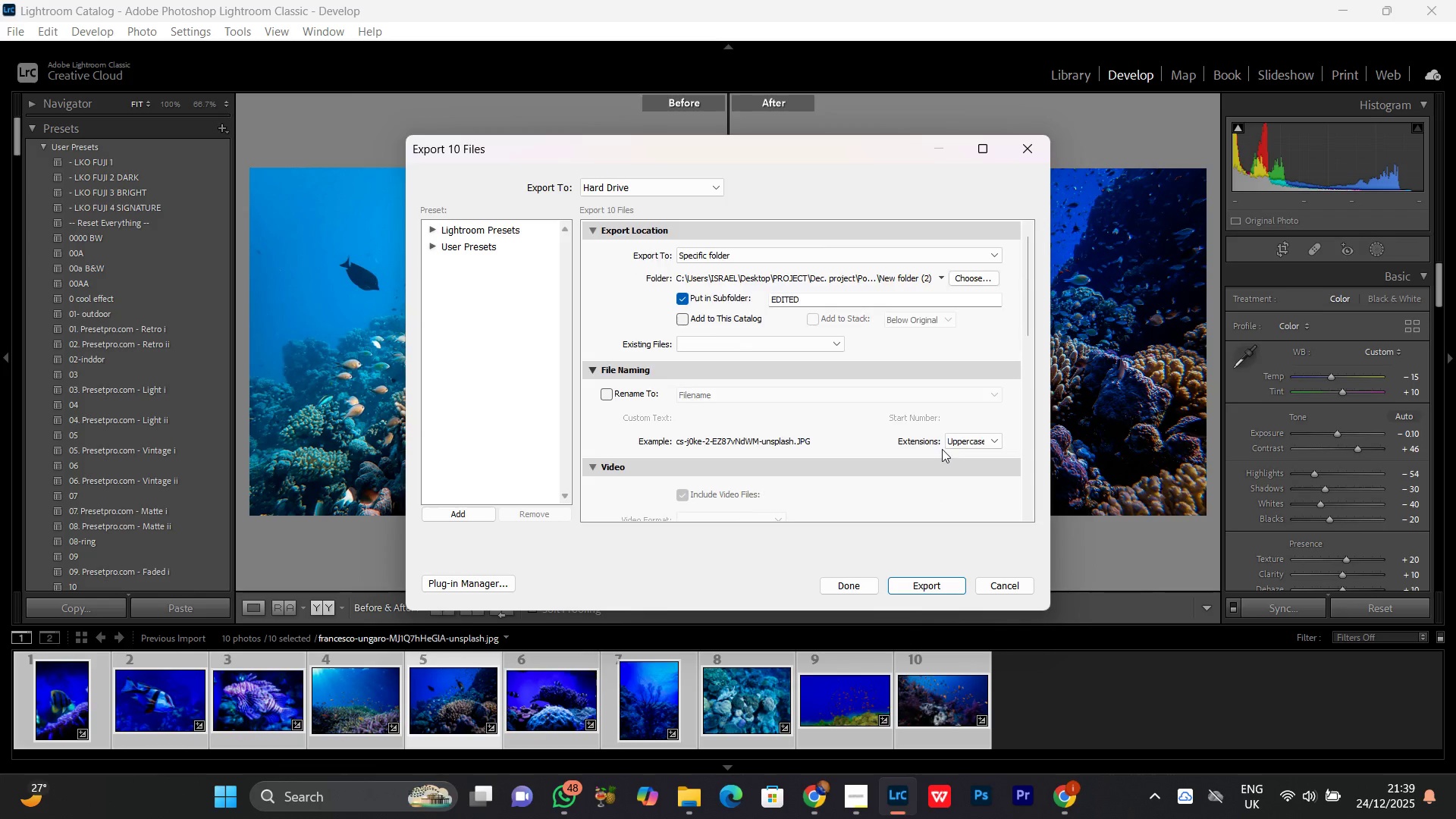 
scroll: coordinate [942, 449], scroll_direction: down, amount: 5.0
 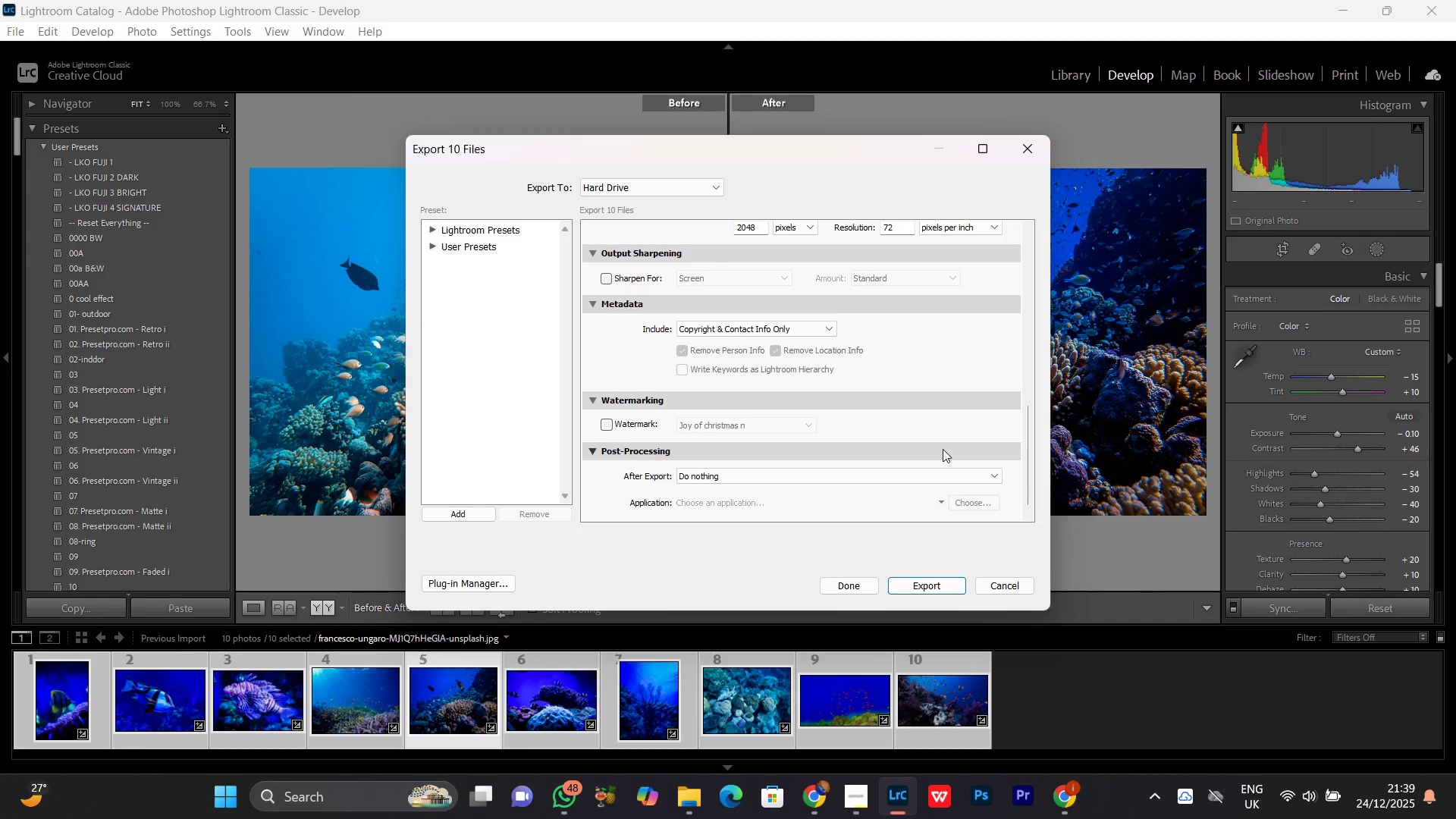 
wait(44.39)
 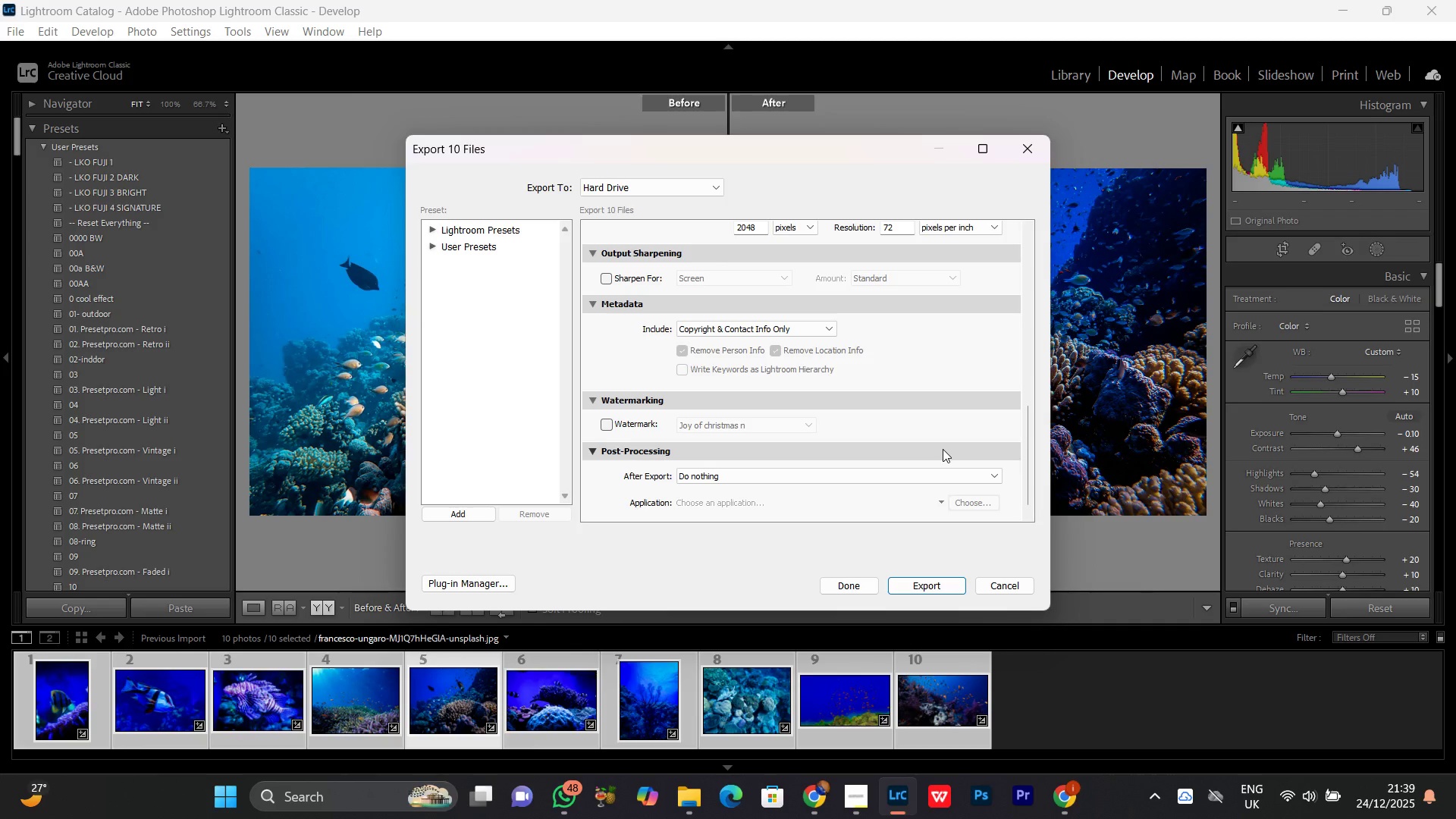 
scroll: coordinate [822, 403], scroll_direction: up, amount: 3.0
 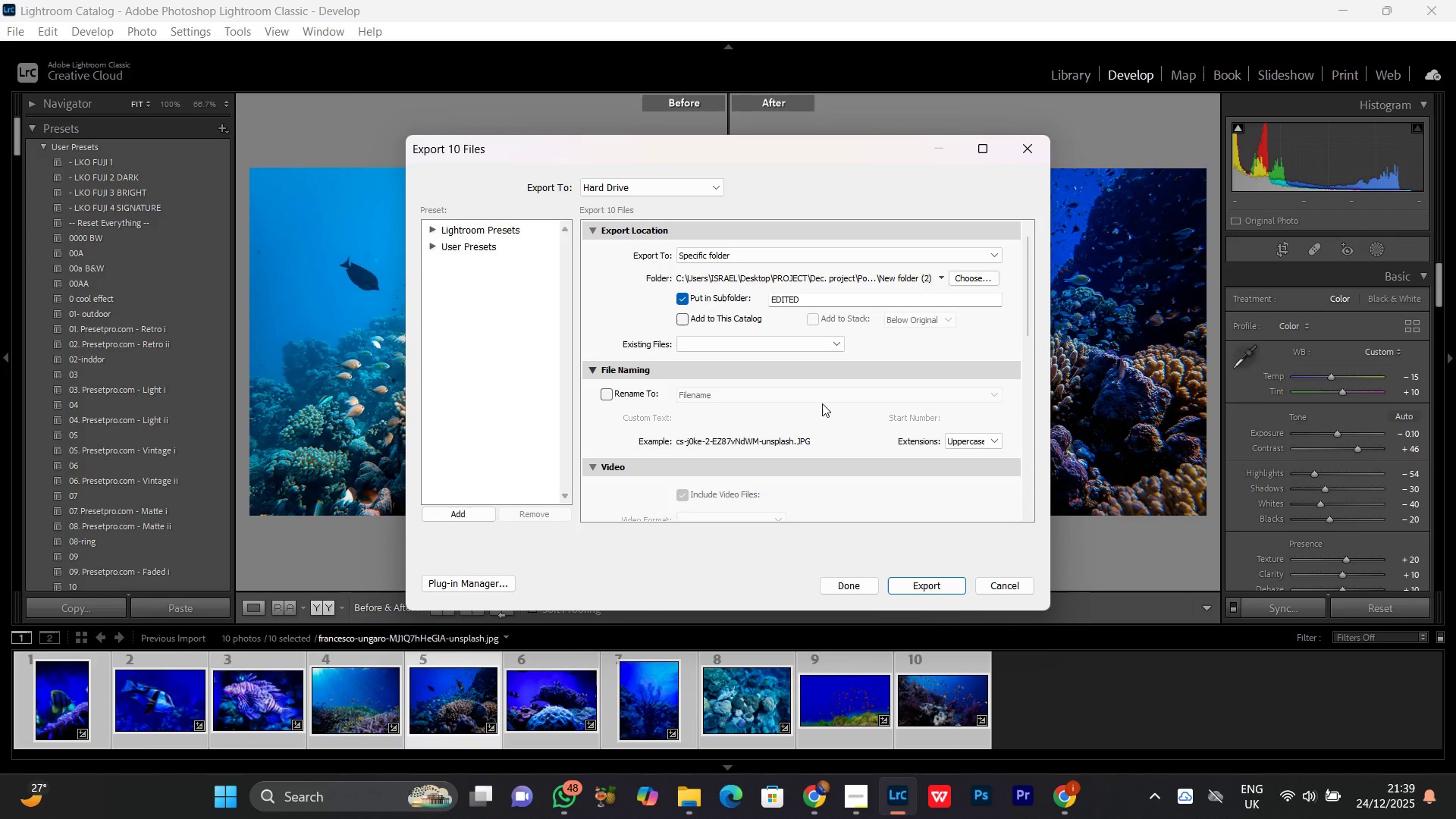 
scroll: coordinate [822, 403], scroll_direction: down, amount: 5.0
 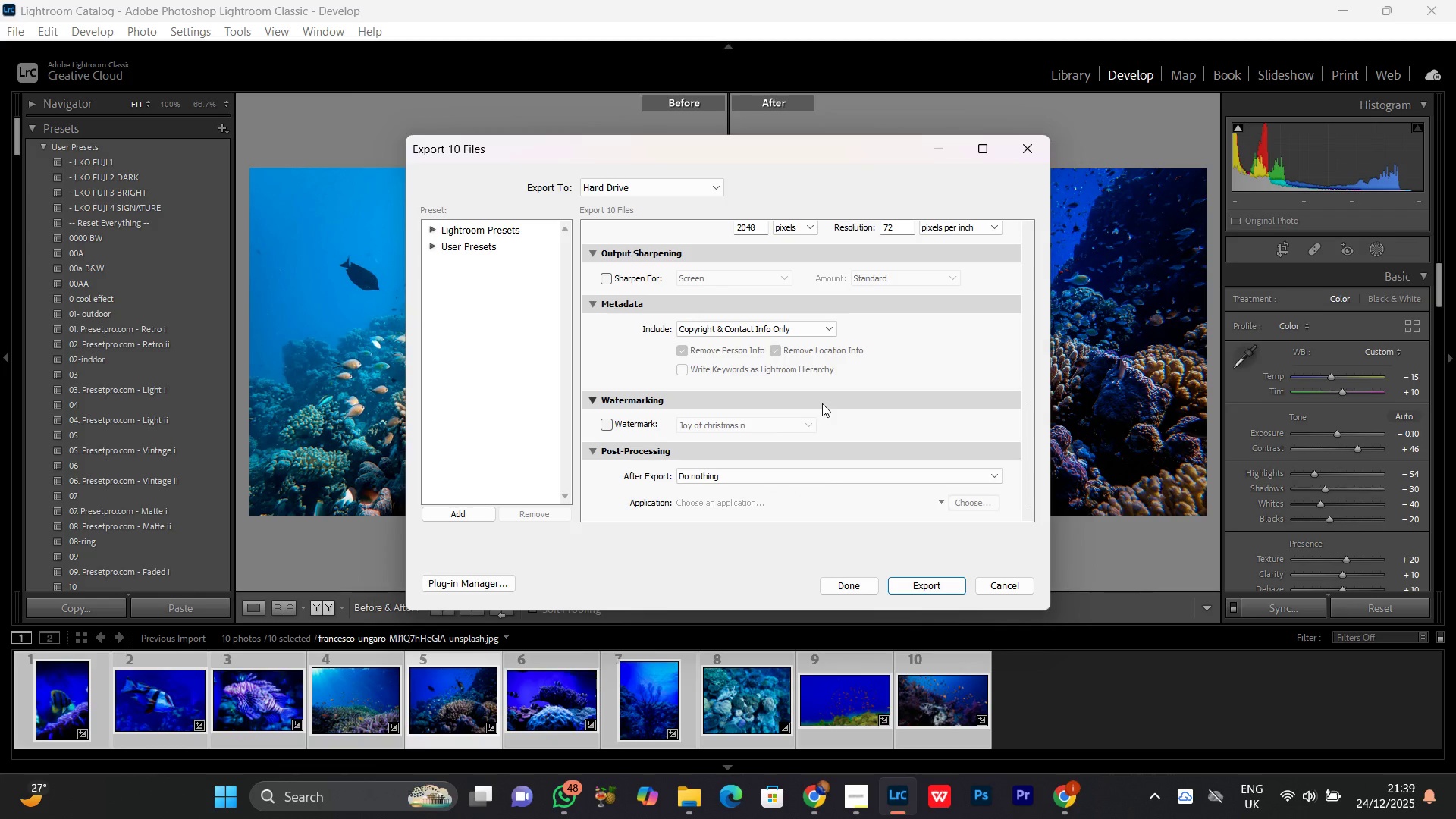 
scroll: coordinate [822, 403], scroll_direction: up, amount: 5.0
 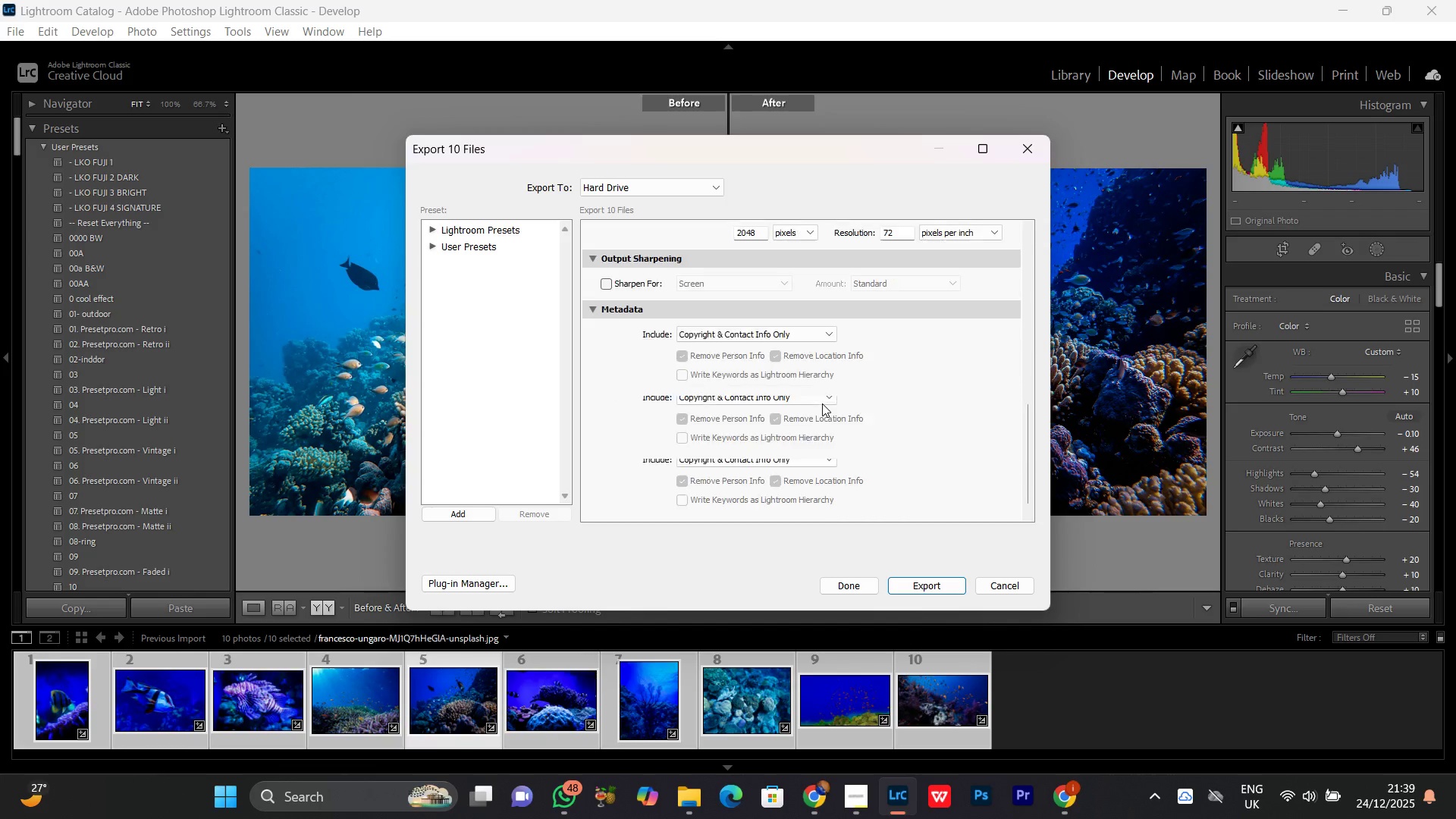 
scroll: coordinate [822, 403], scroll_direction: down, amount: 7.0
 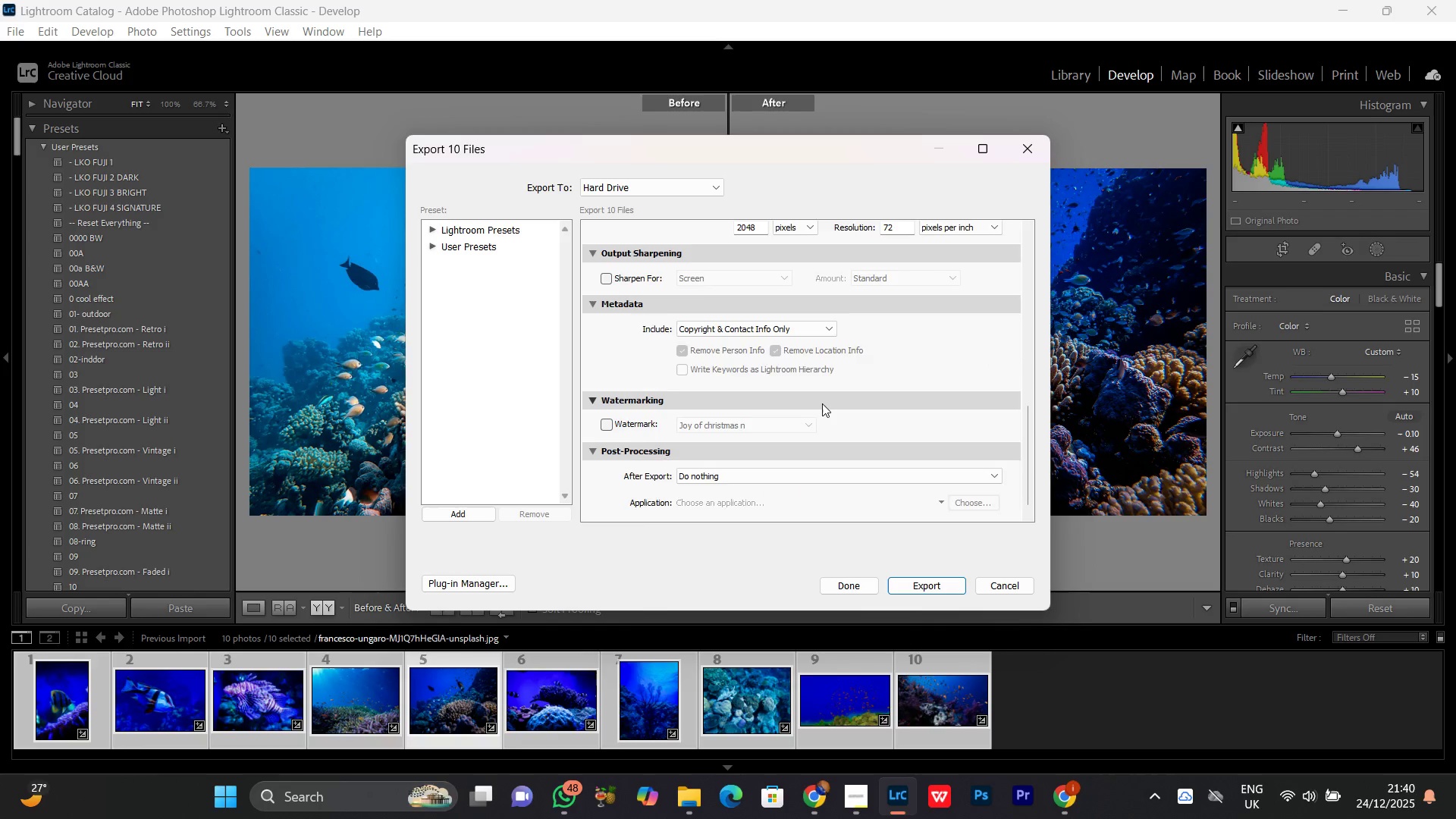 
scroll: coordinate [822, 403], scroll_direction: up, amount: 4.0
 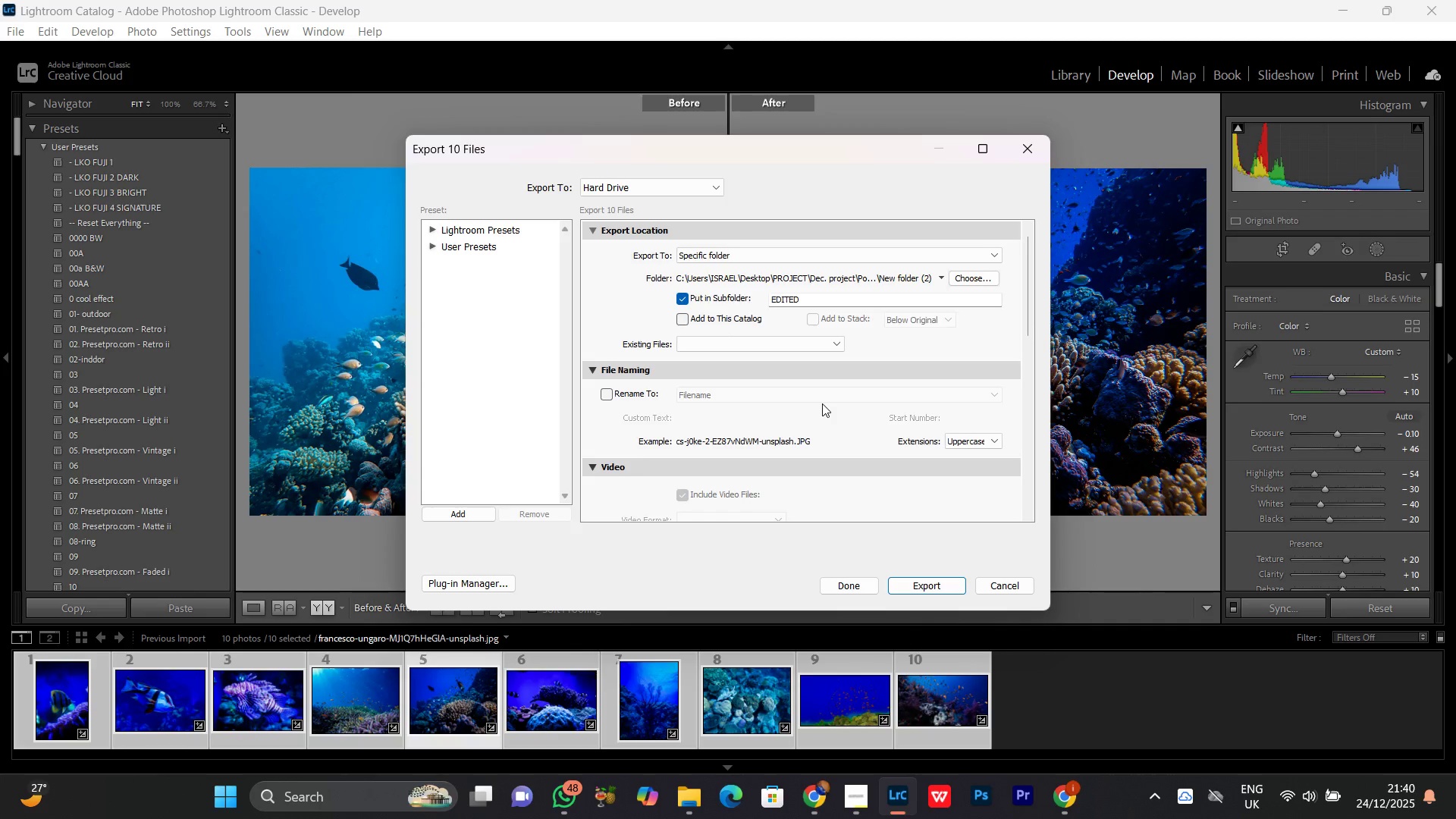 
scroll: coordinate [822, 403], scroll_direction: down, amount: 5.0
 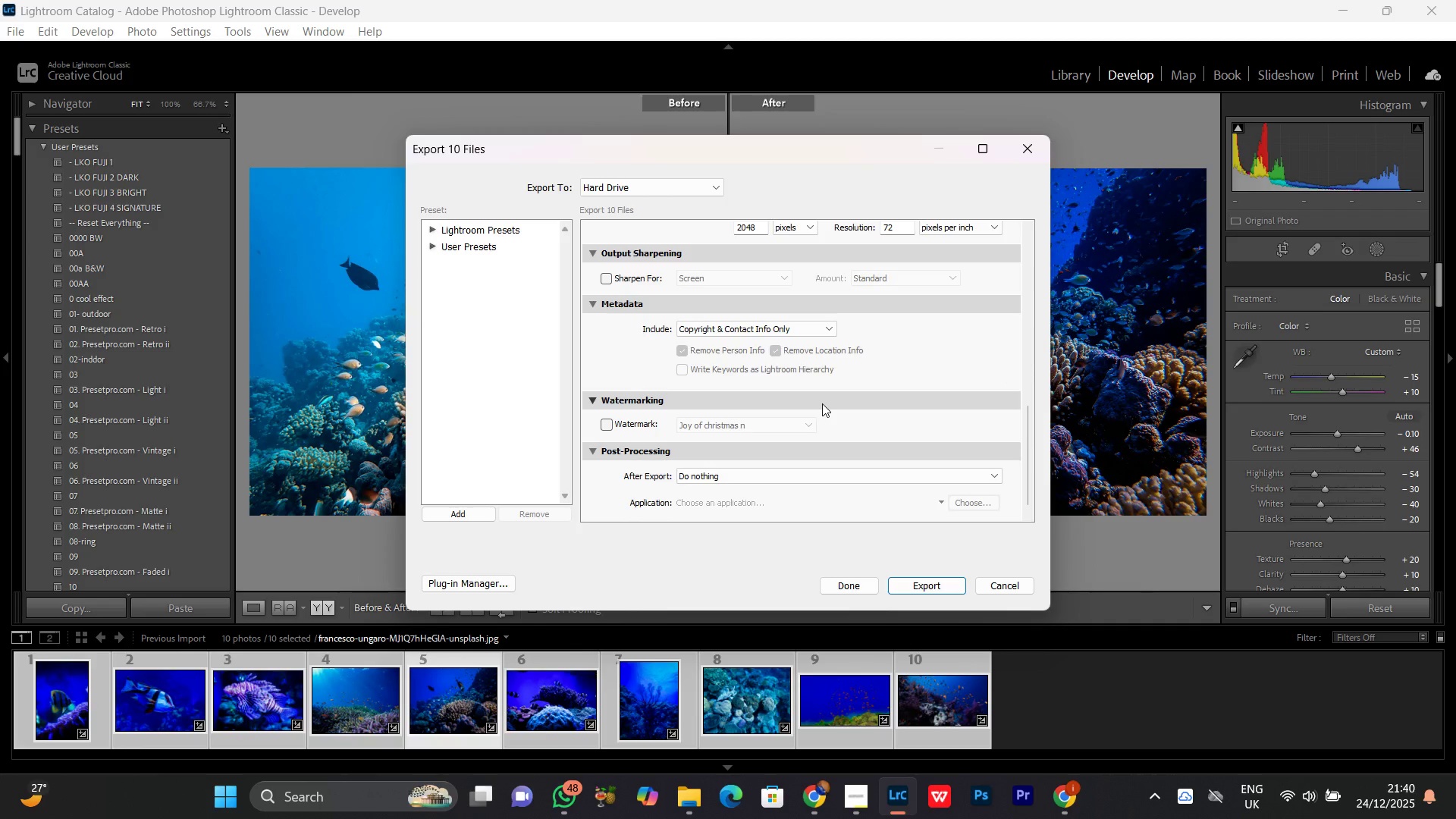 
scroll: coordinate [822, 403], scroll_direction: none, amount: 0.0
 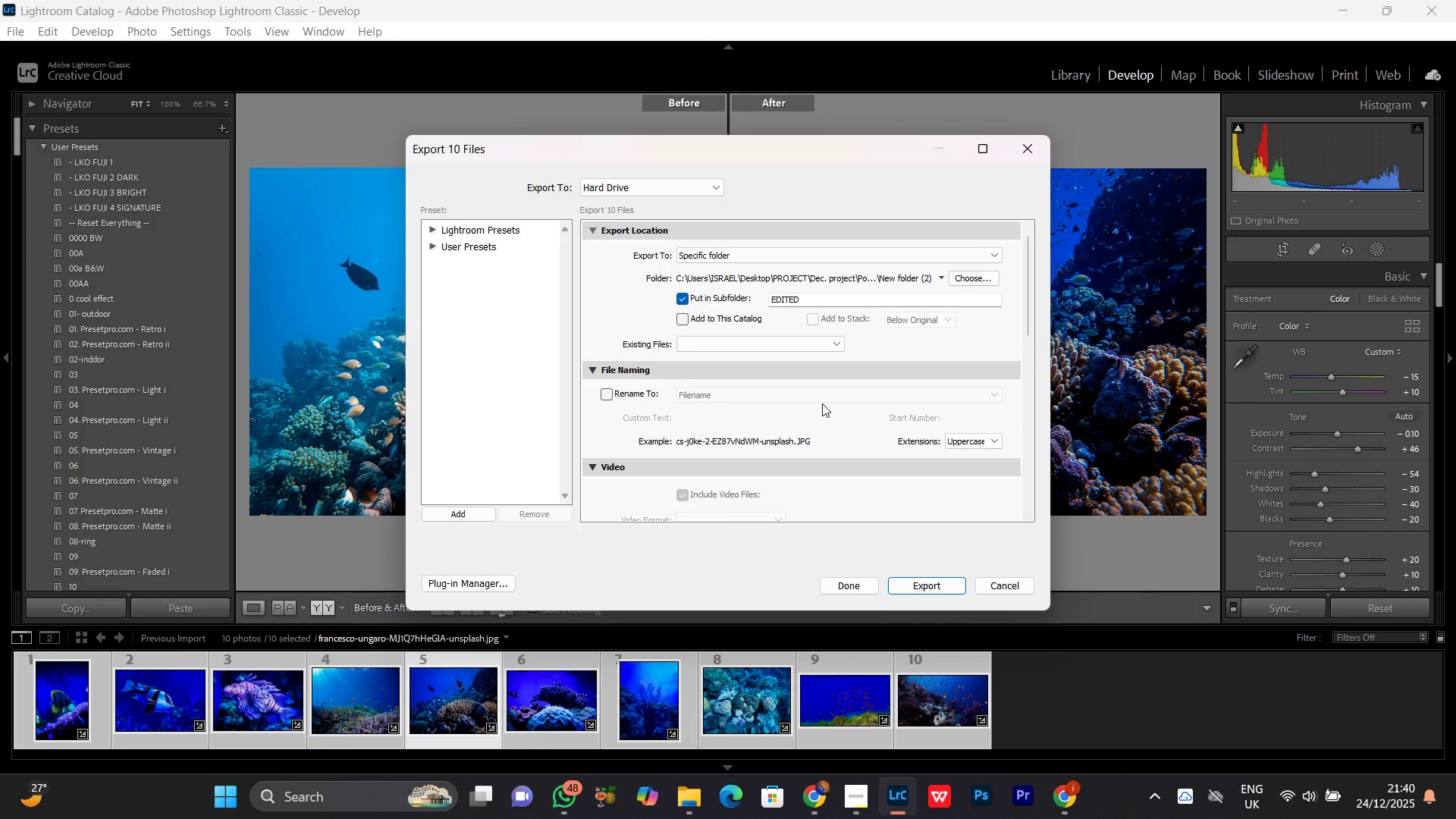 
scroll: coordinate [822, 403], scroll_direction: down, amount: 7.0
 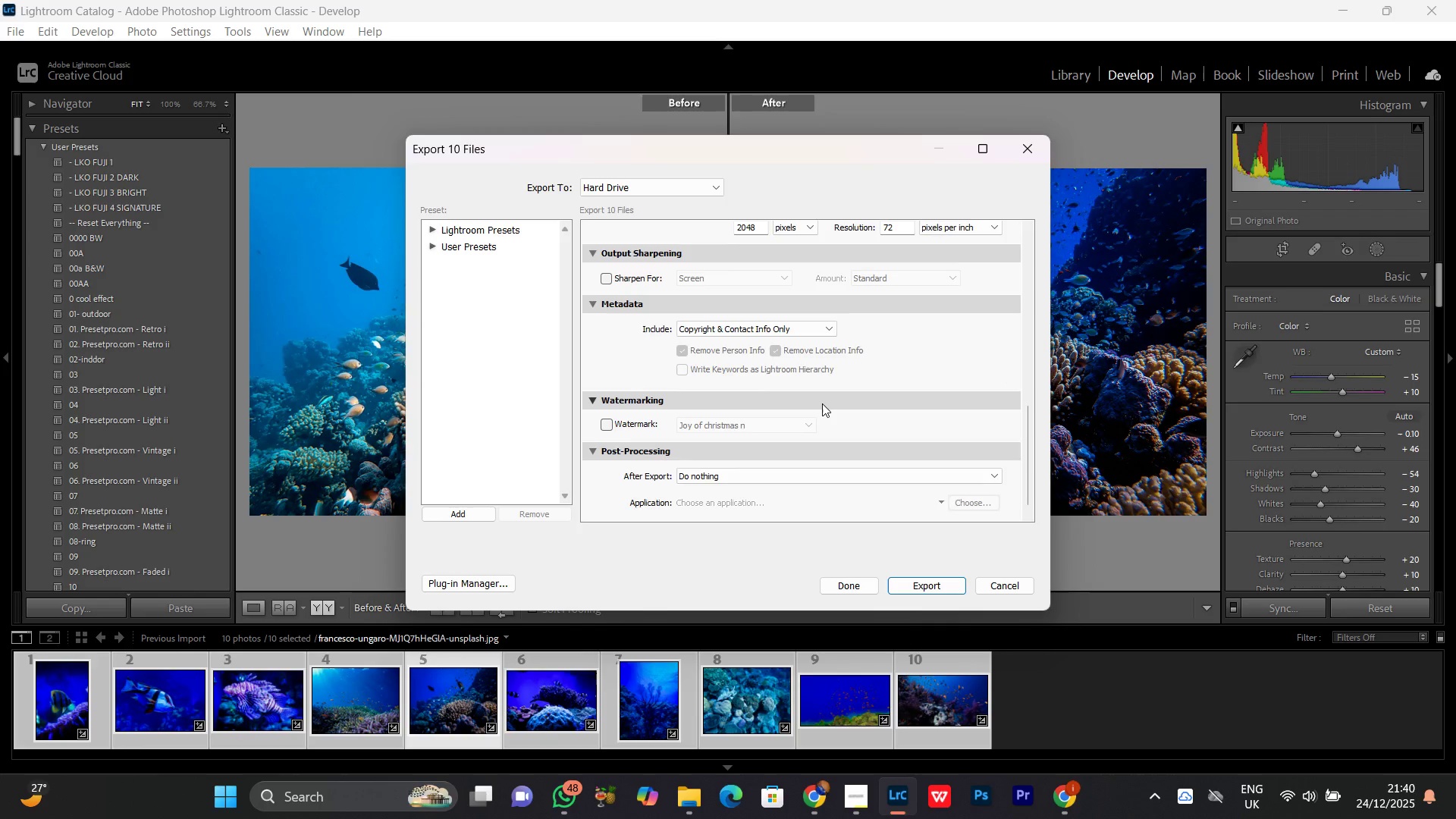 
scroll: coordinate [822, 403], scroll_direction: up, amount: 5.0
 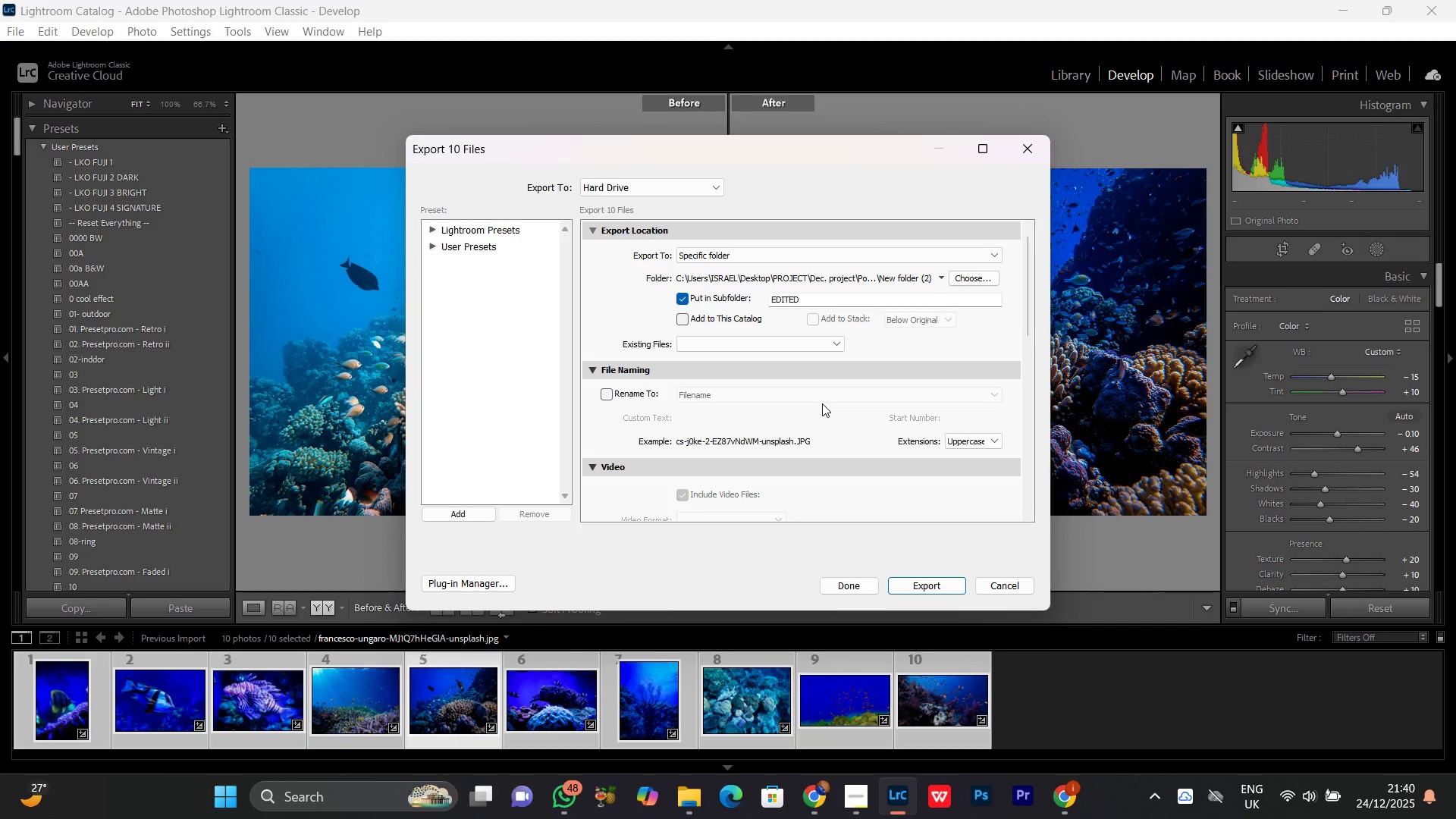 
wait(11.55)
 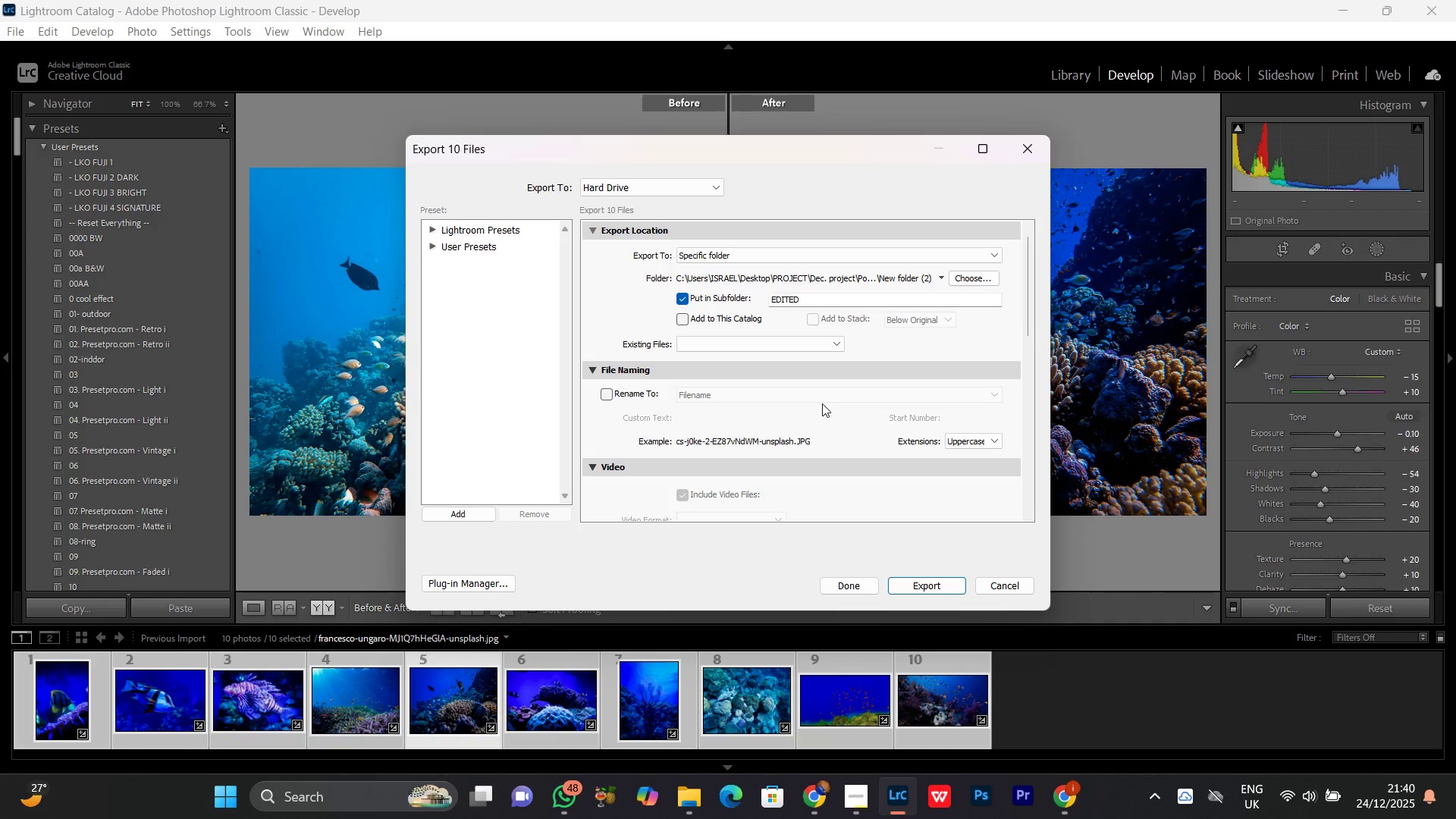 
scroll: coordinate [820, 406], scroll_direction: down, amount: 10.0
 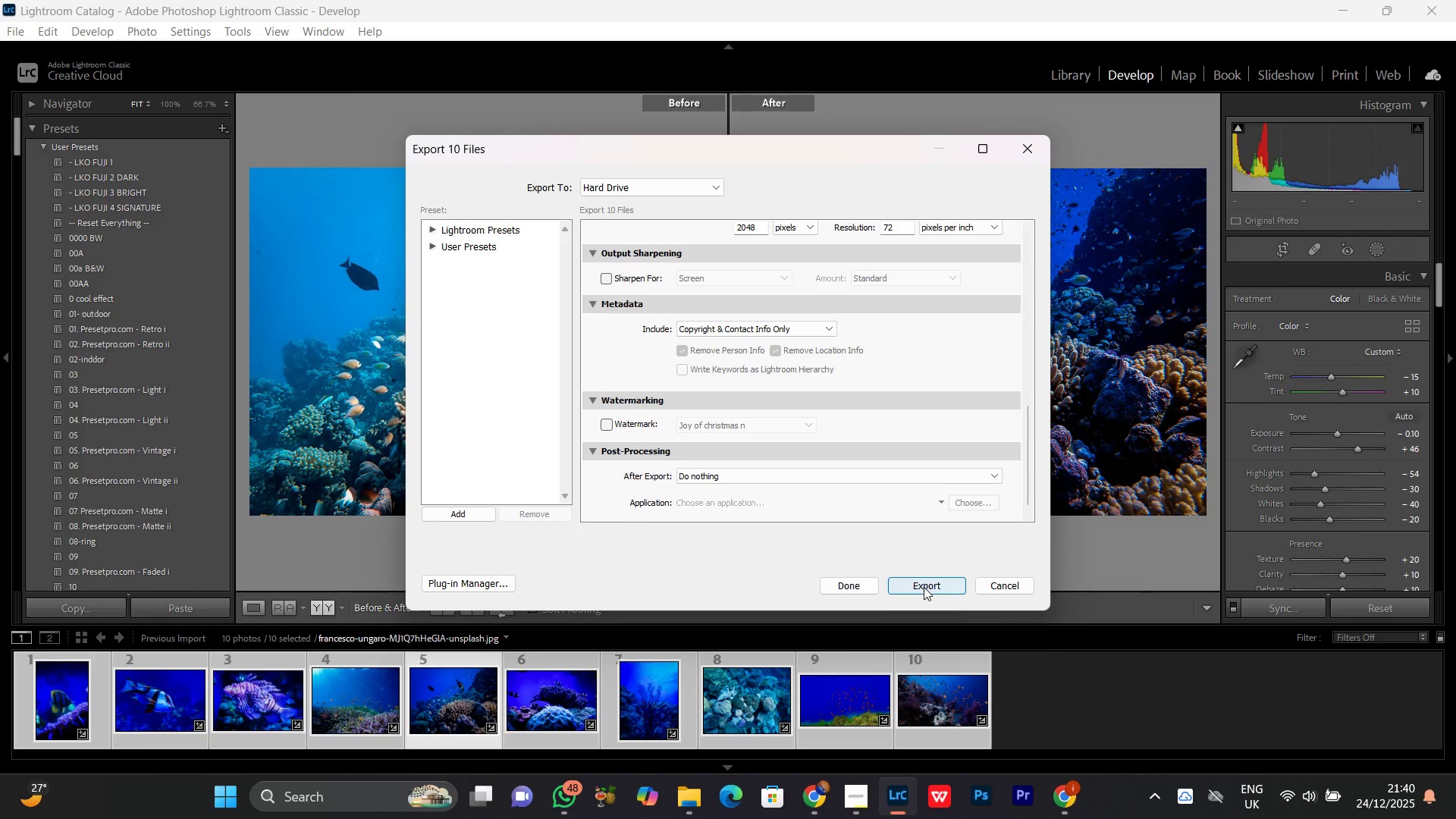 
left_click([924, 587])
 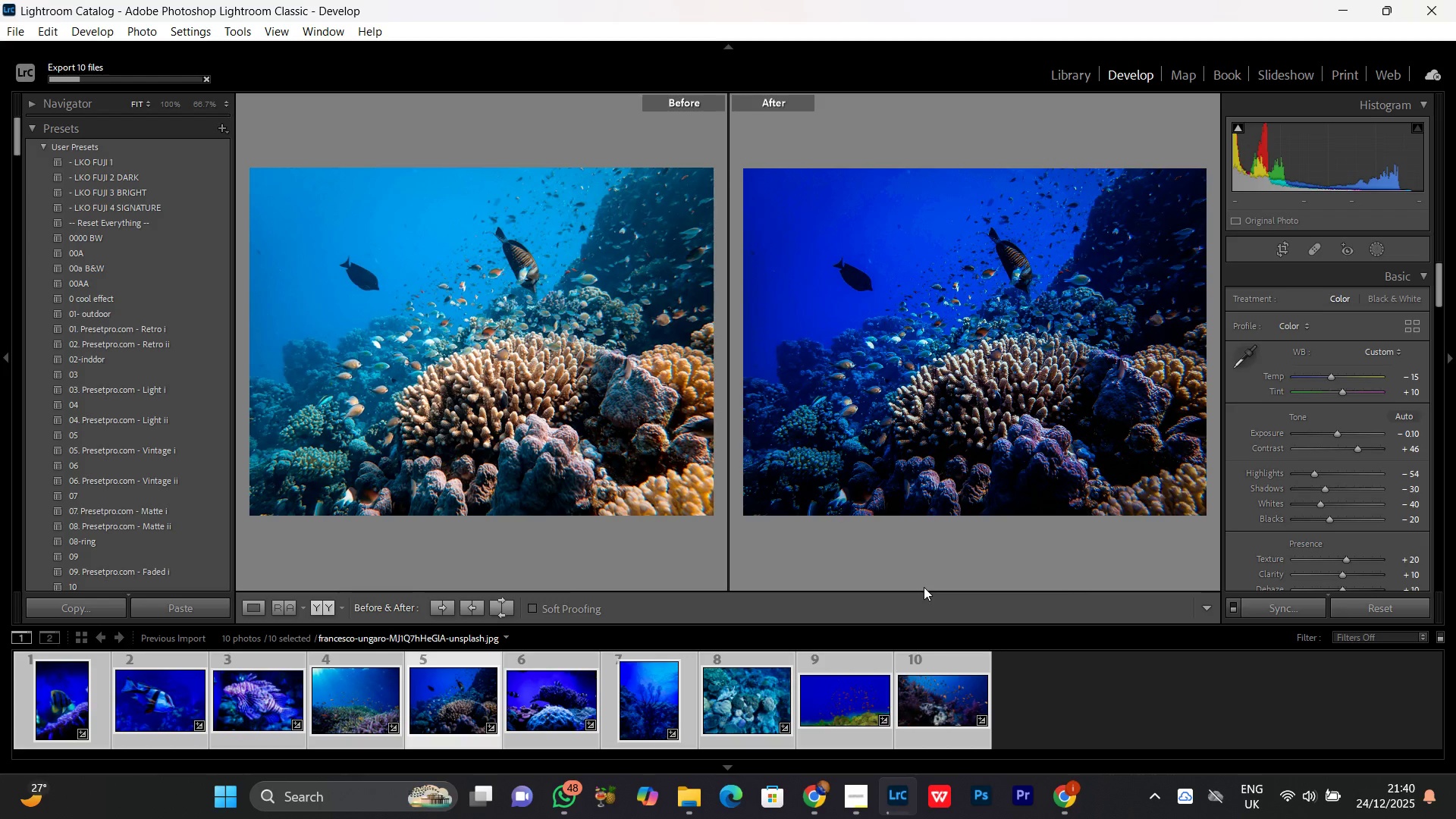 
wait(25.25)
 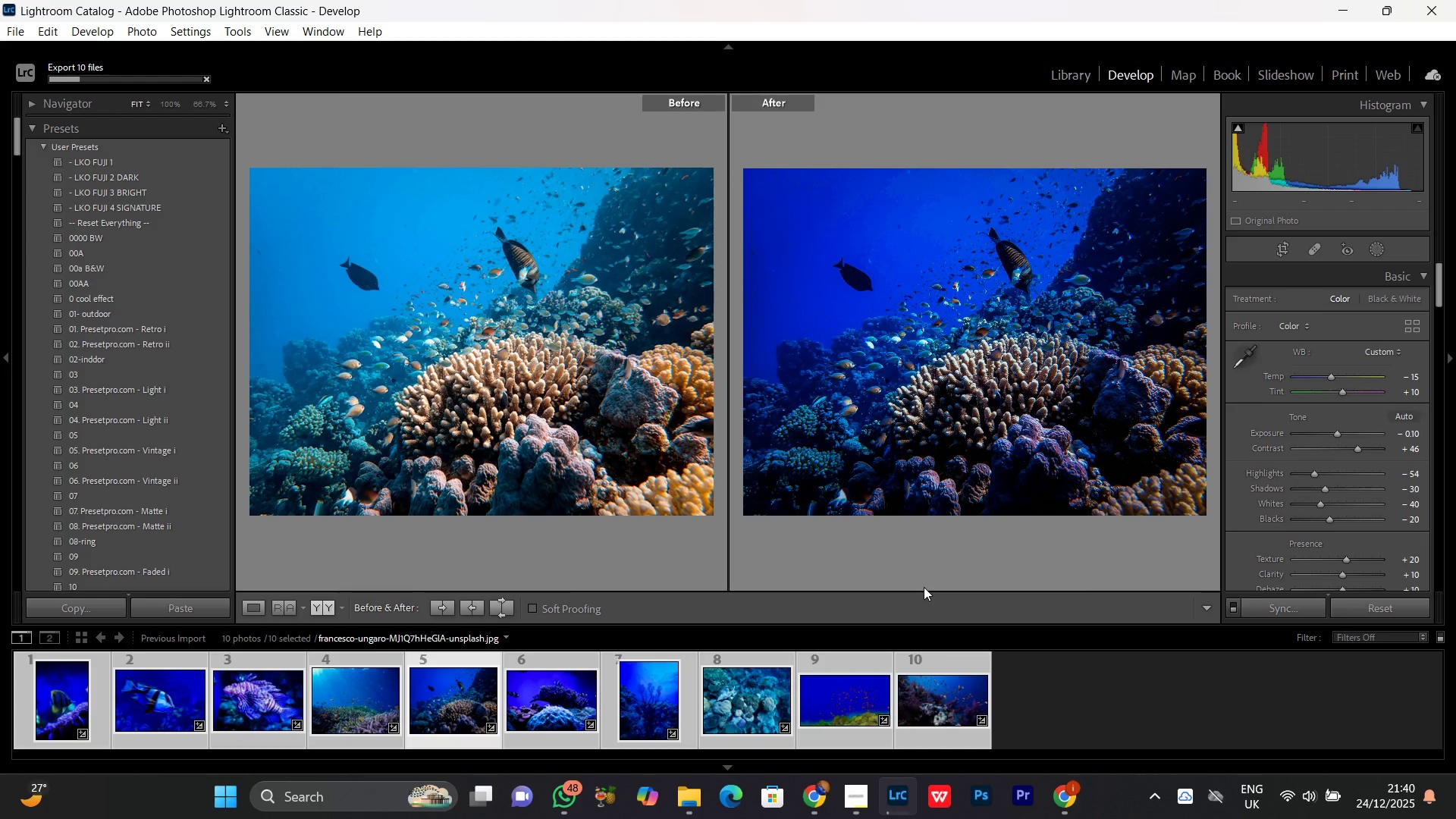 
left_click([247, 609])
 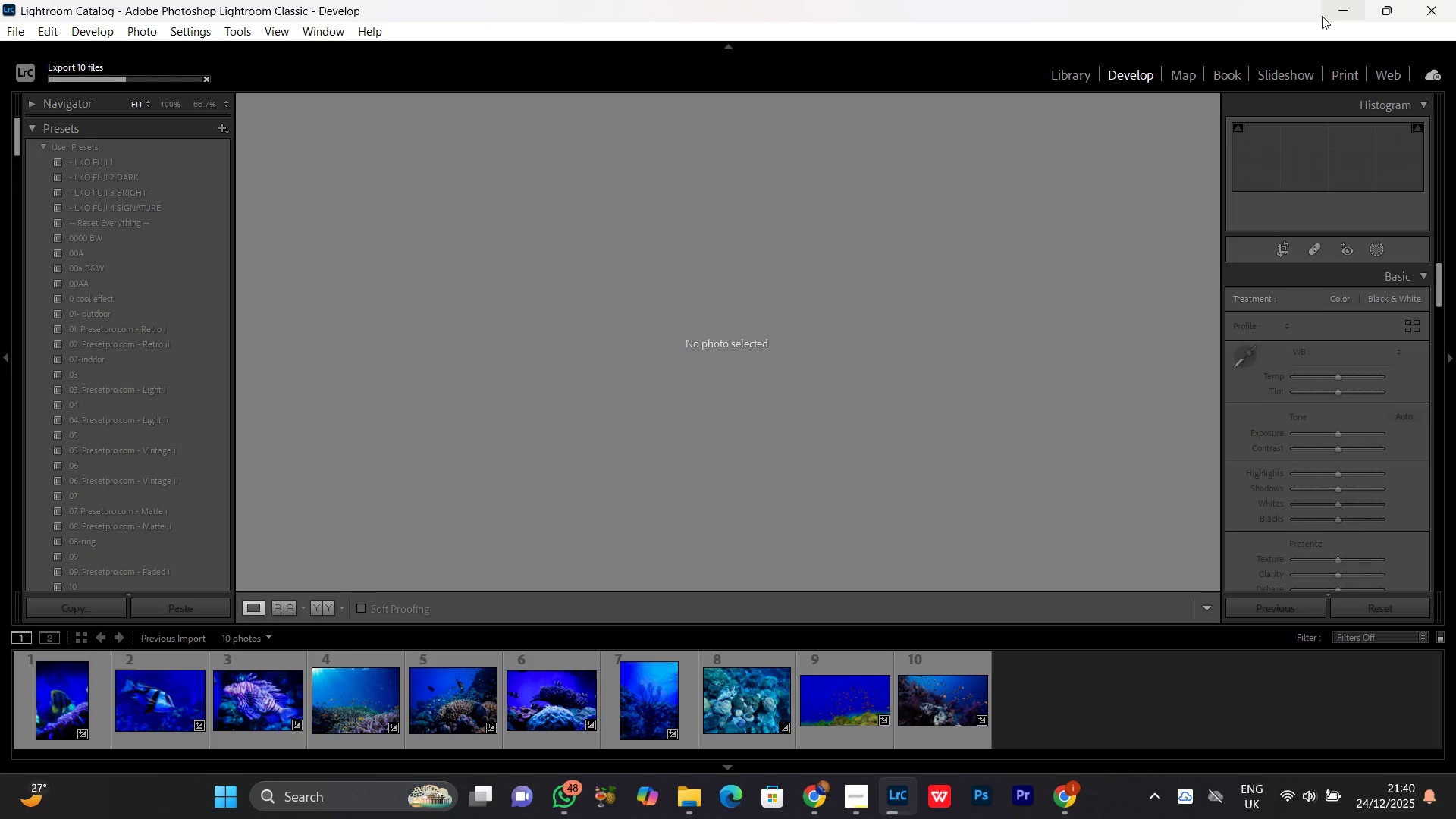 
left_click([1329, 14])
 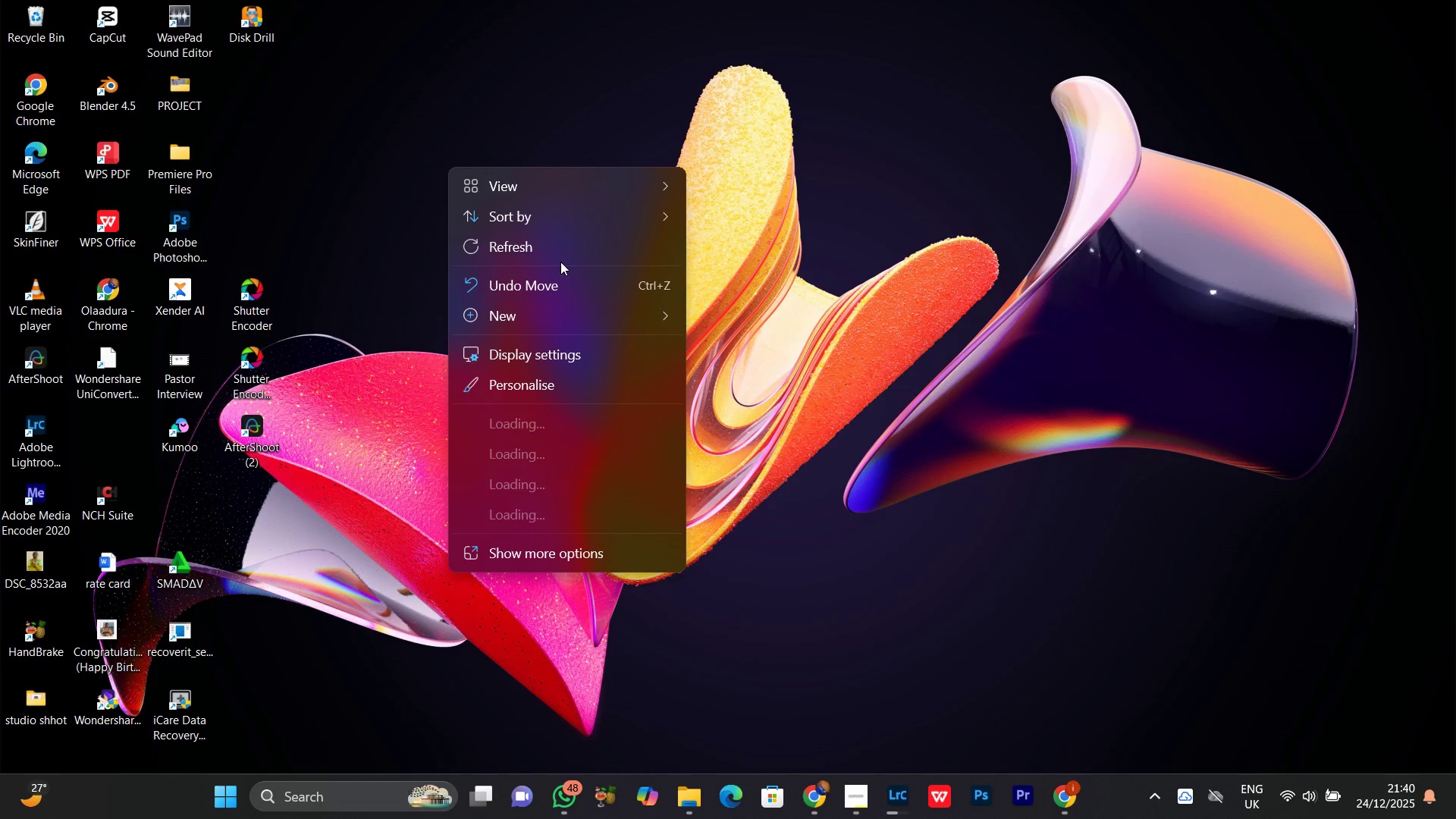 
left_click([533, 249])
 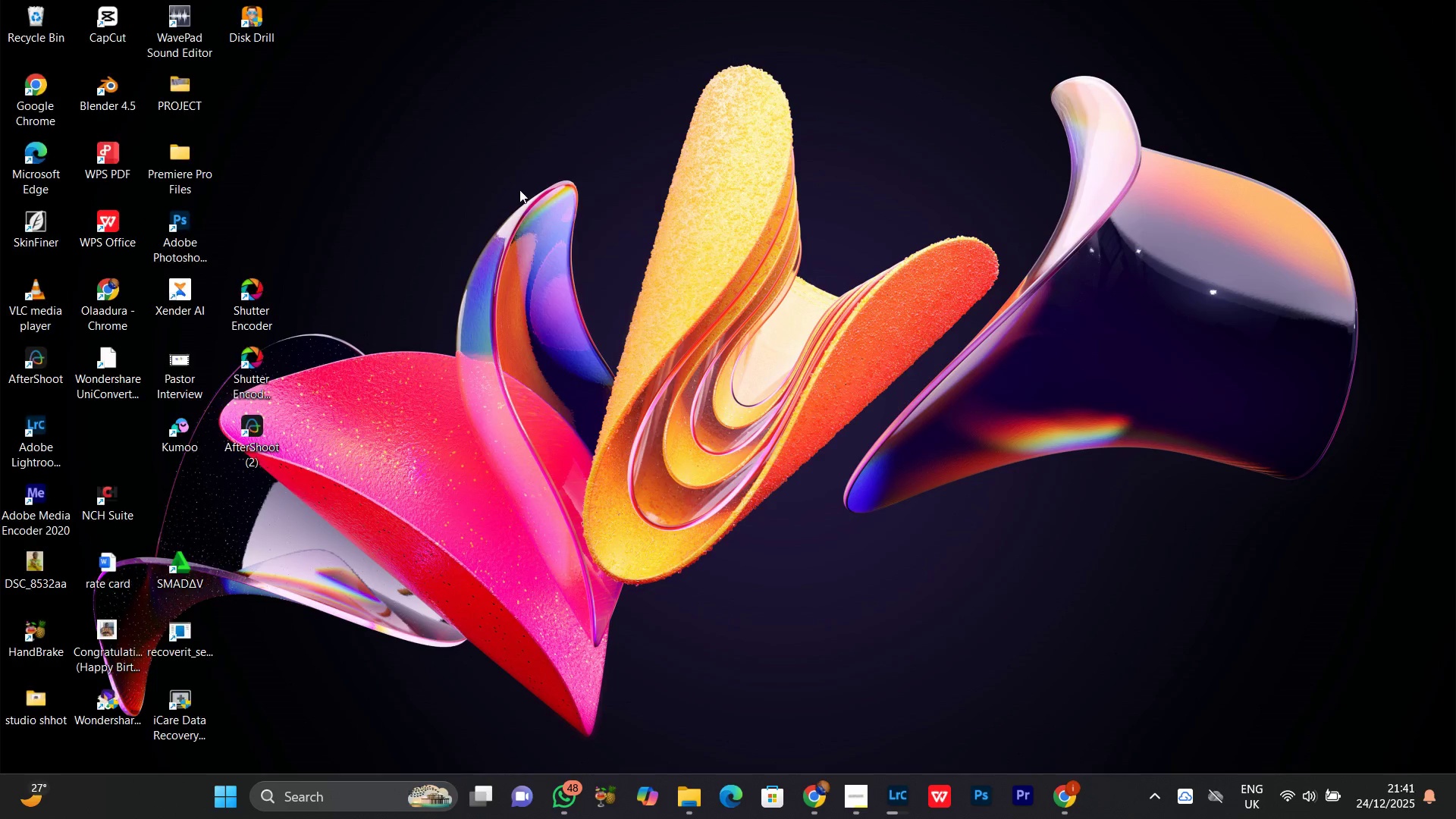 
right_click([519, 190])
 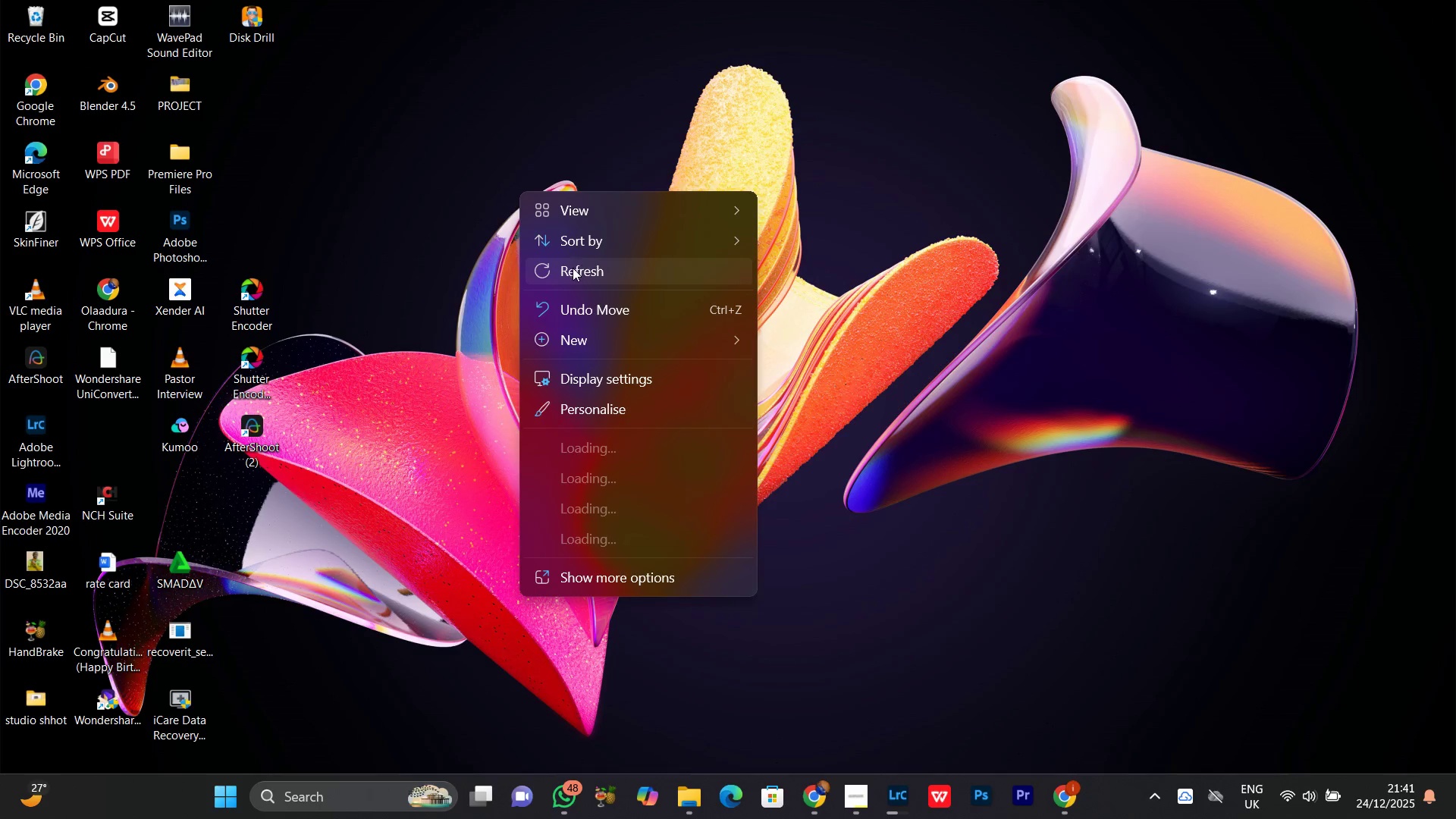 
left_click([573, 269])
 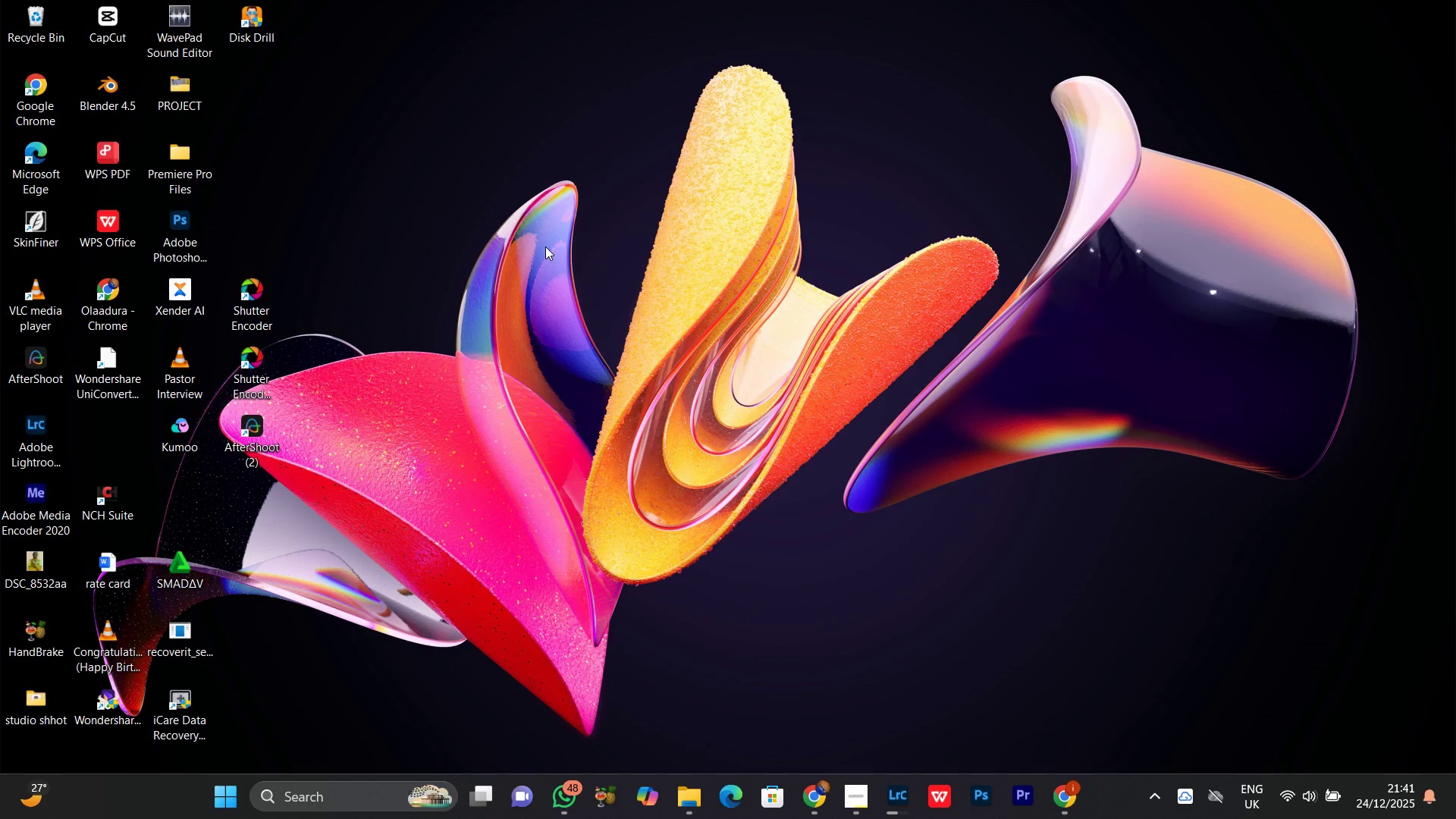 
right_click([463, 178])
 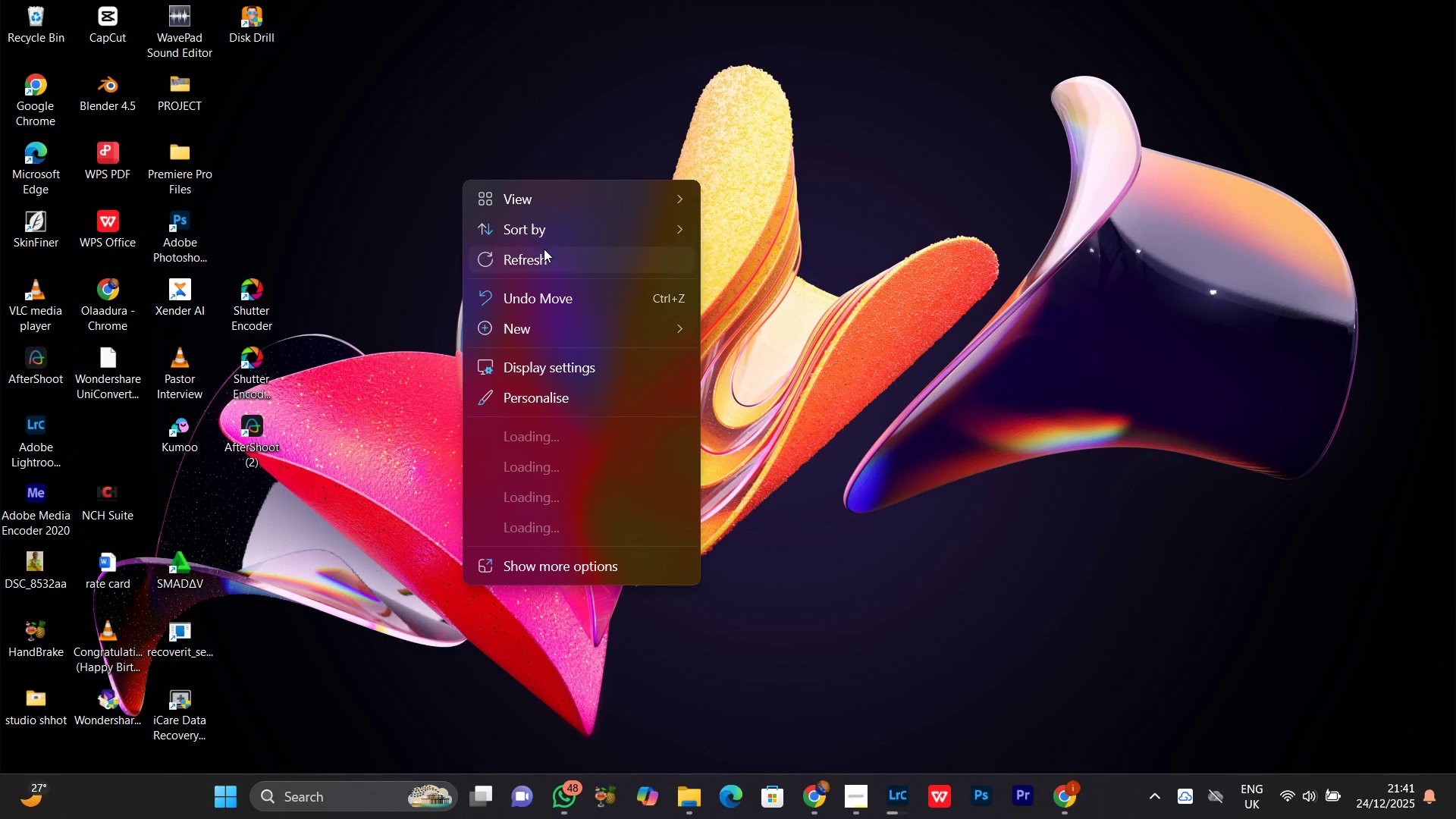 
left_click([529, 253])
 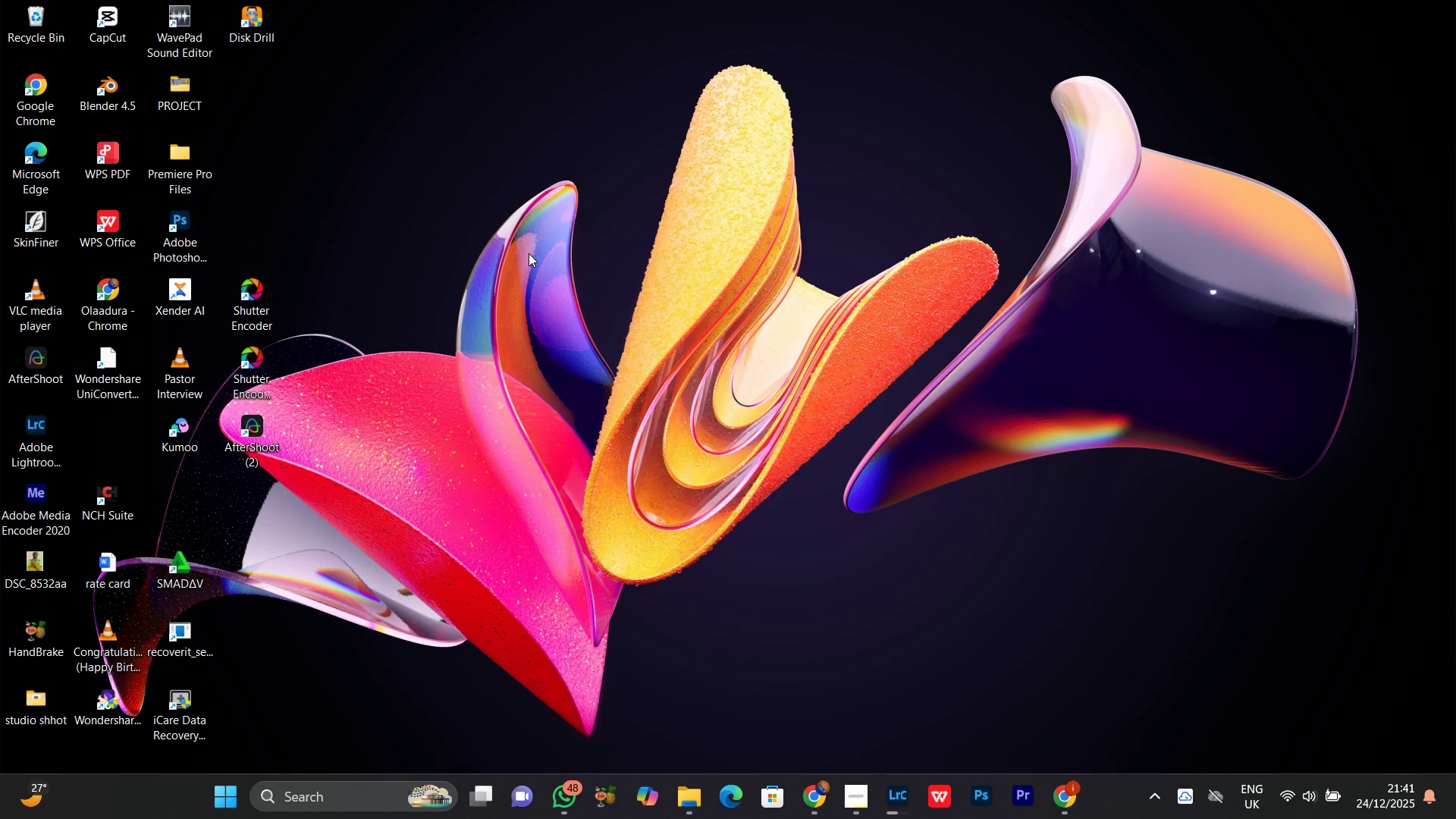 
right_click([525, 205])
 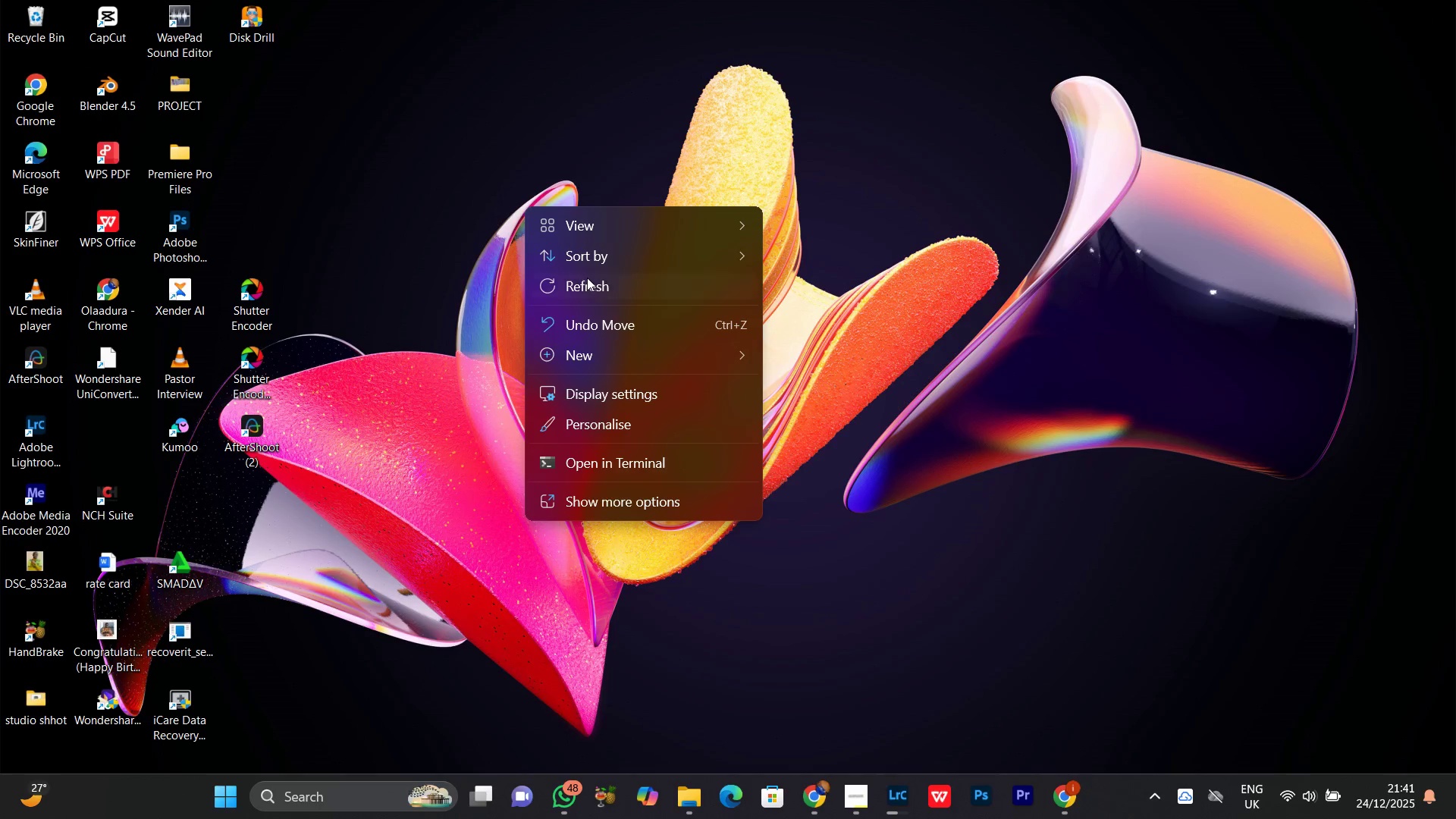 
left_click([587, 278])